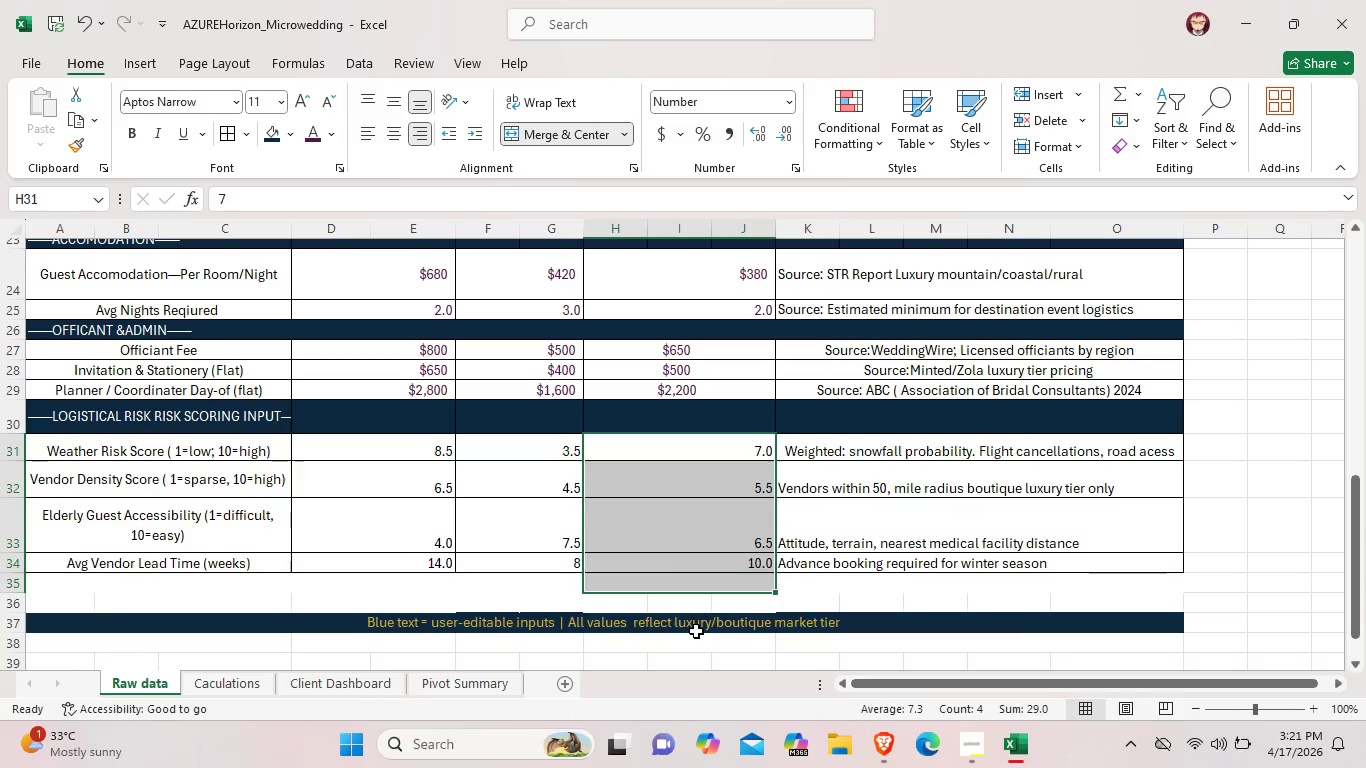 
left_click([696, 631])
 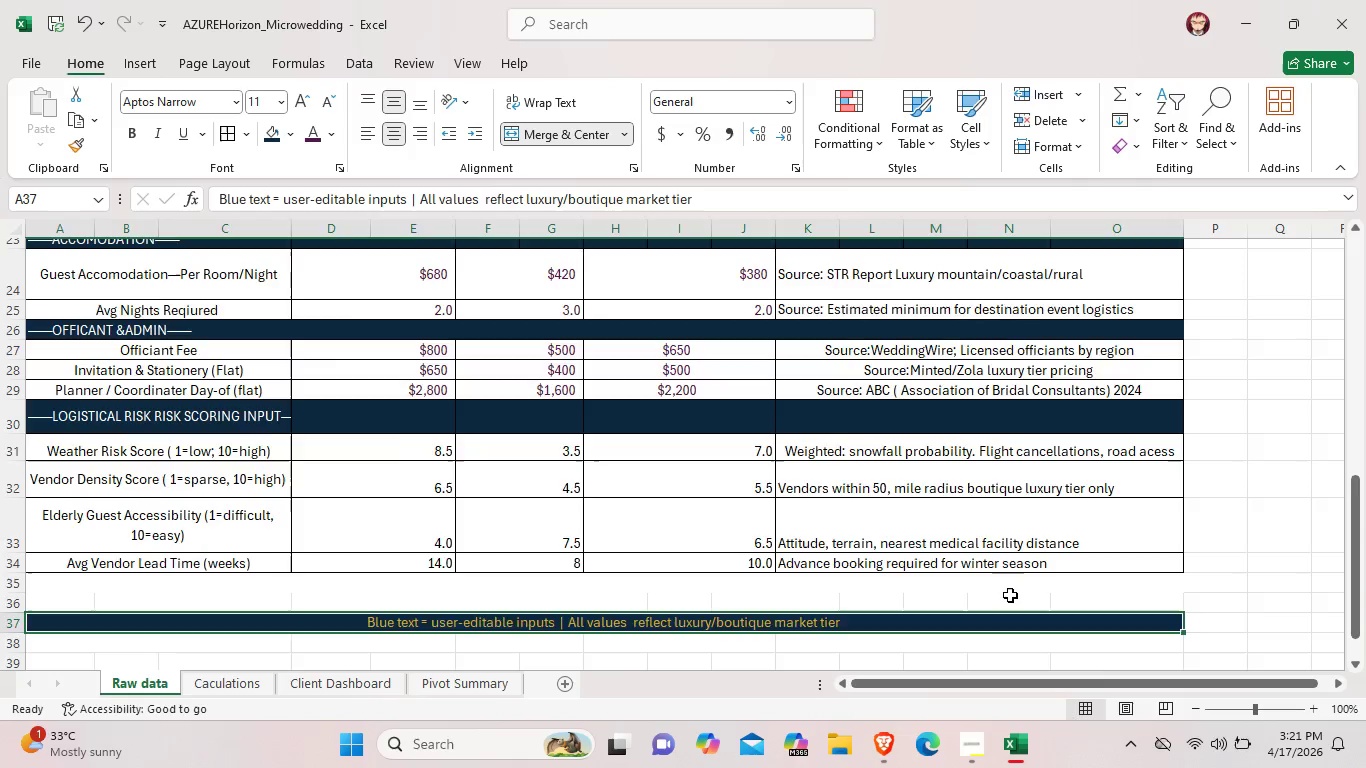 
scroll: coordinate [1015, 570], scroll_direction: down, amount: 3.0
 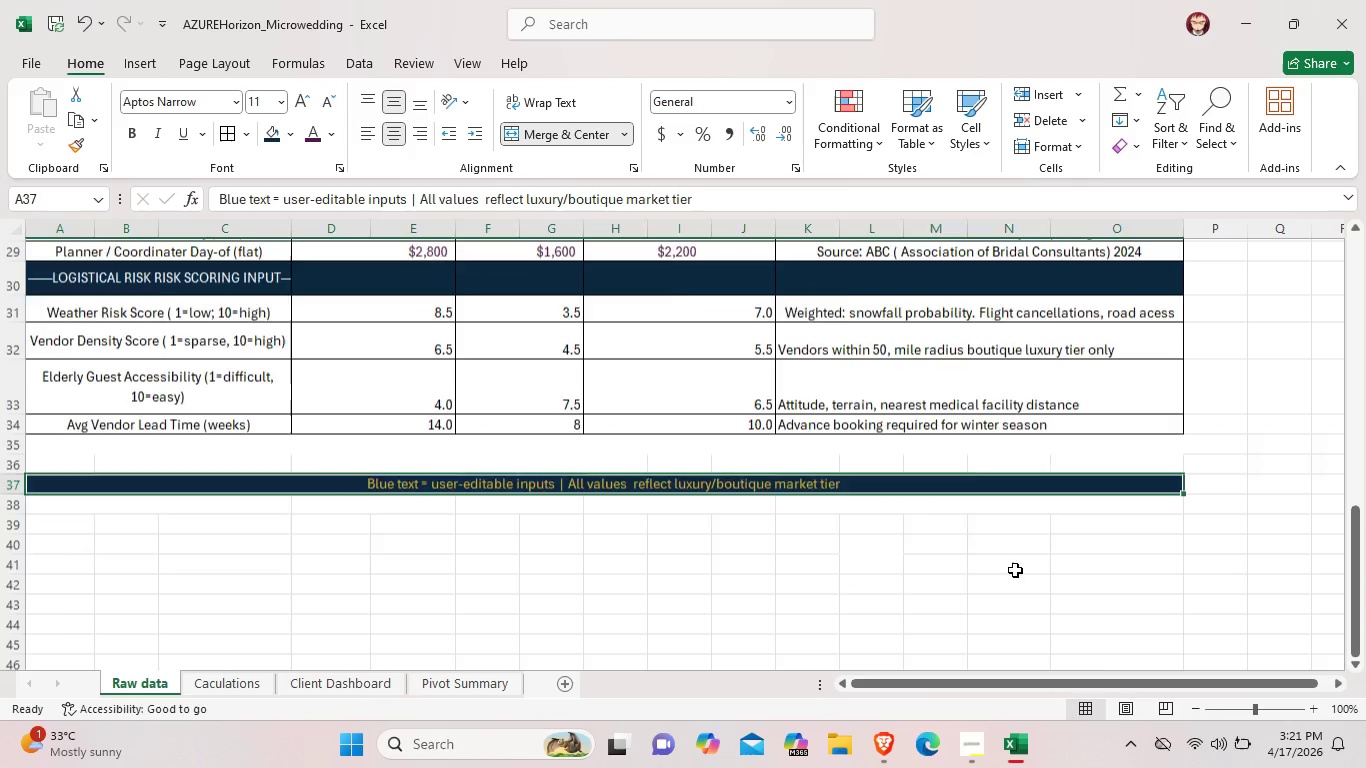 
scroll: coordinate [642, 460], scroll_direction: up, amount: 3.0
 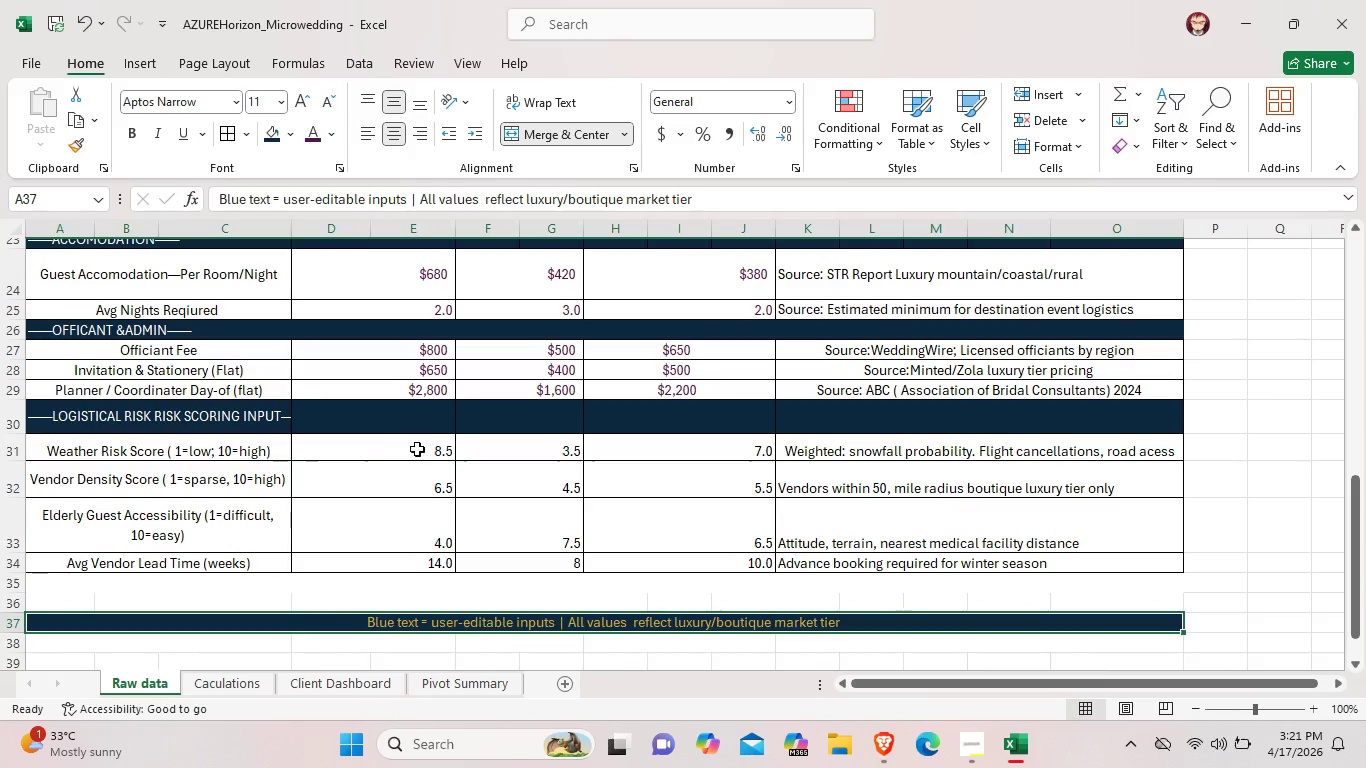 
left_click_drag(start_coordinate=[420, 447], to_coordinate=[411, 559])
 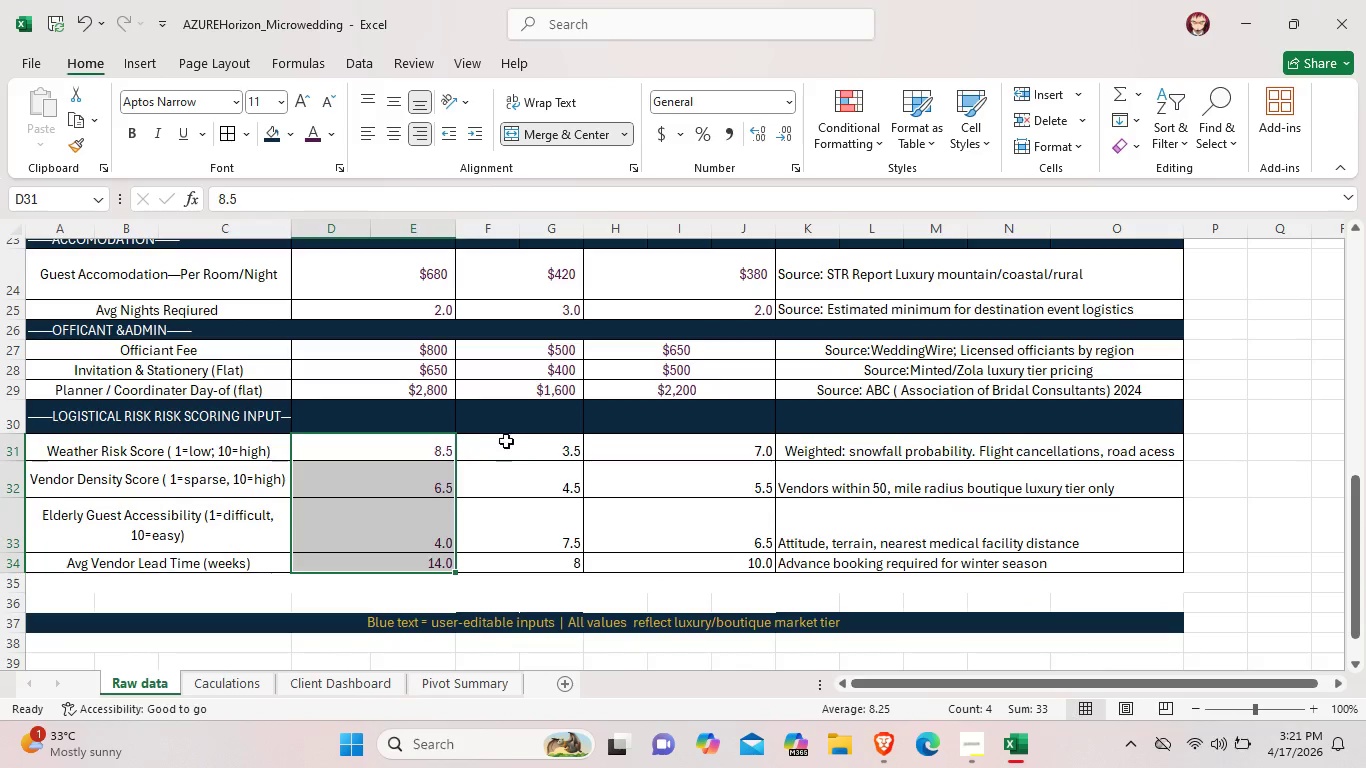 
left_click([515, 443])
 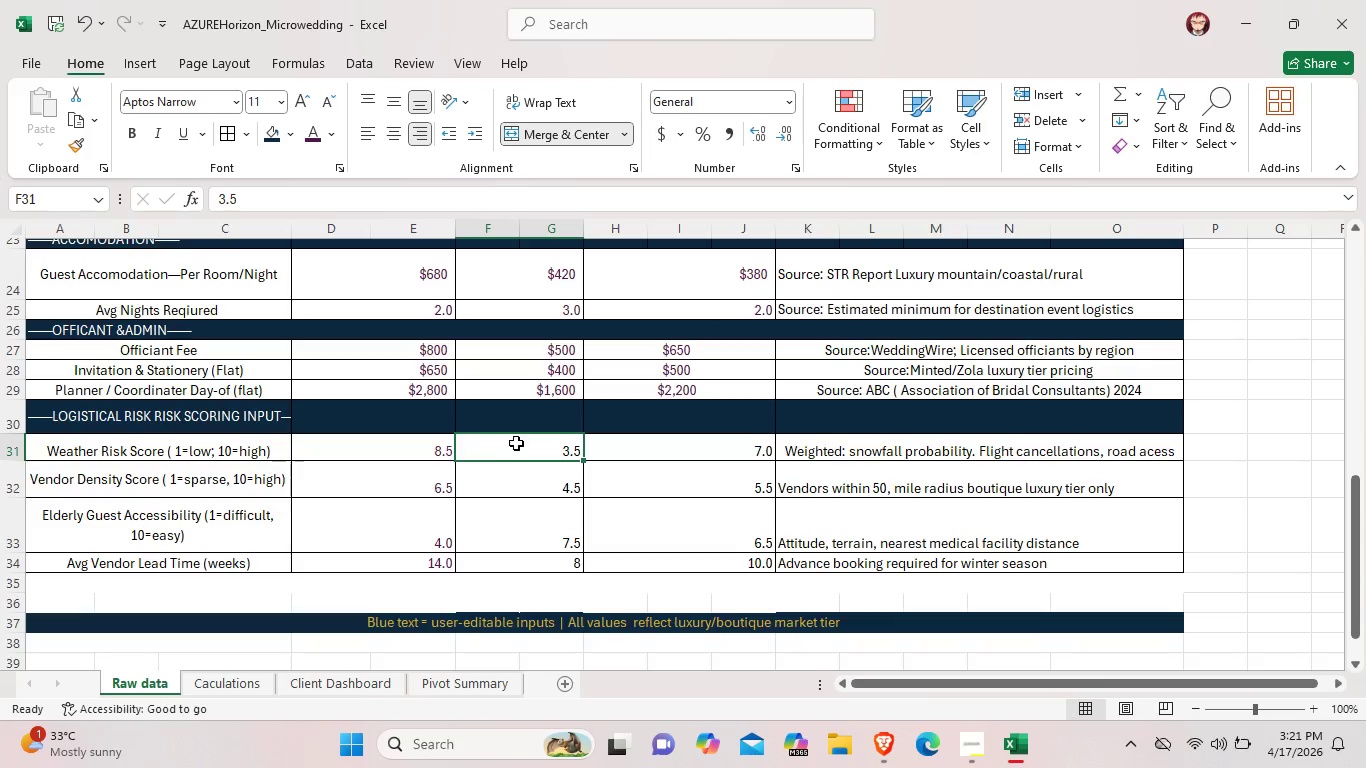 
left_click_drag(start_coordinate=[515, 443], to_coordinate=[518, 558])
 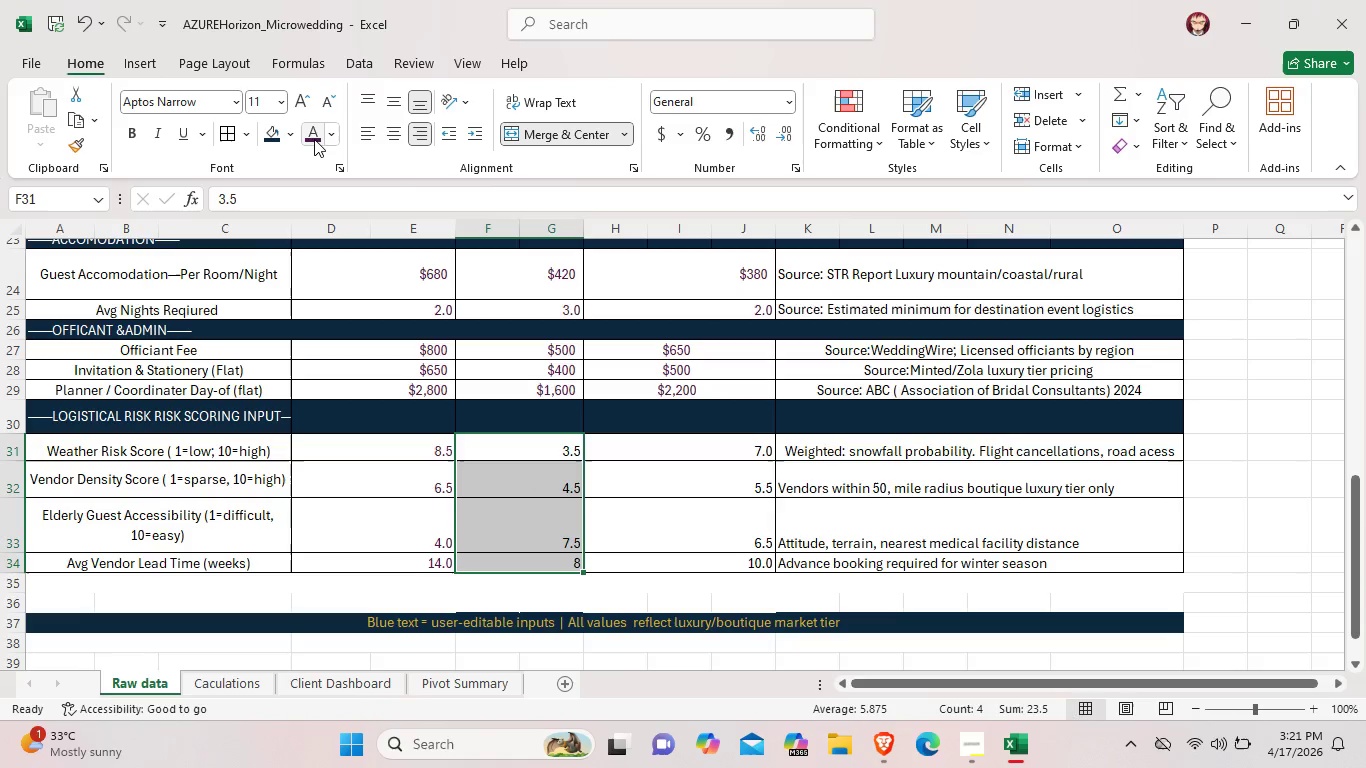 
left_click([314, 139])
 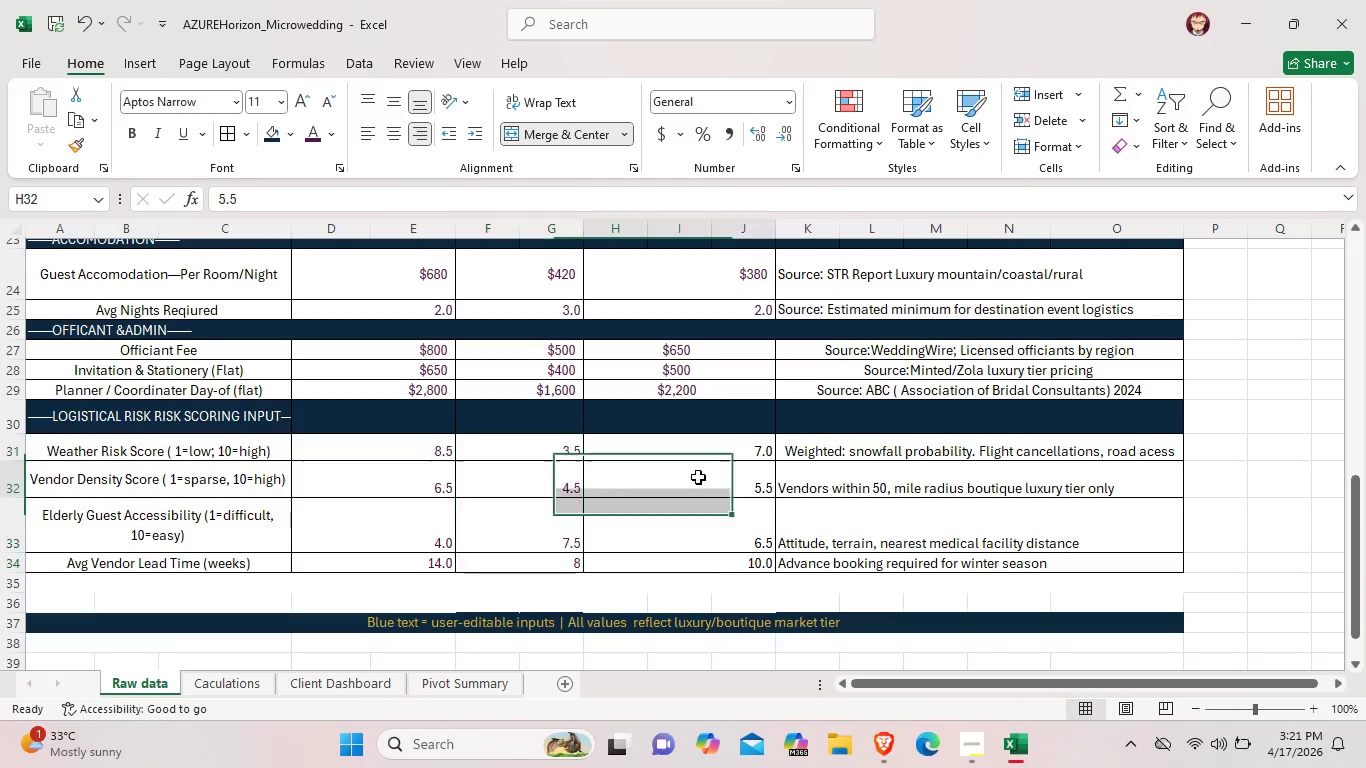 
left_click([698, 477])
 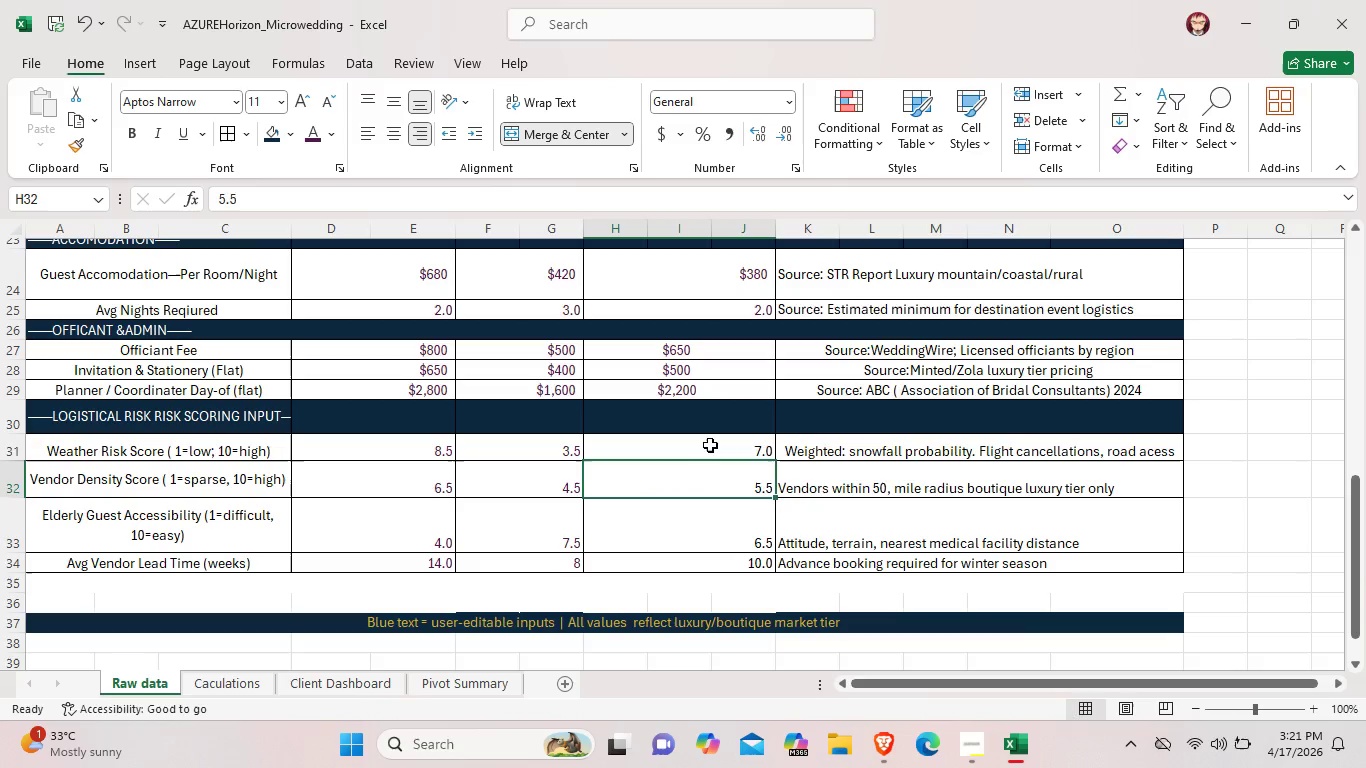 
left_click_drag(start_coordinate=[709, 445], to_coordinate=[705, 556])
 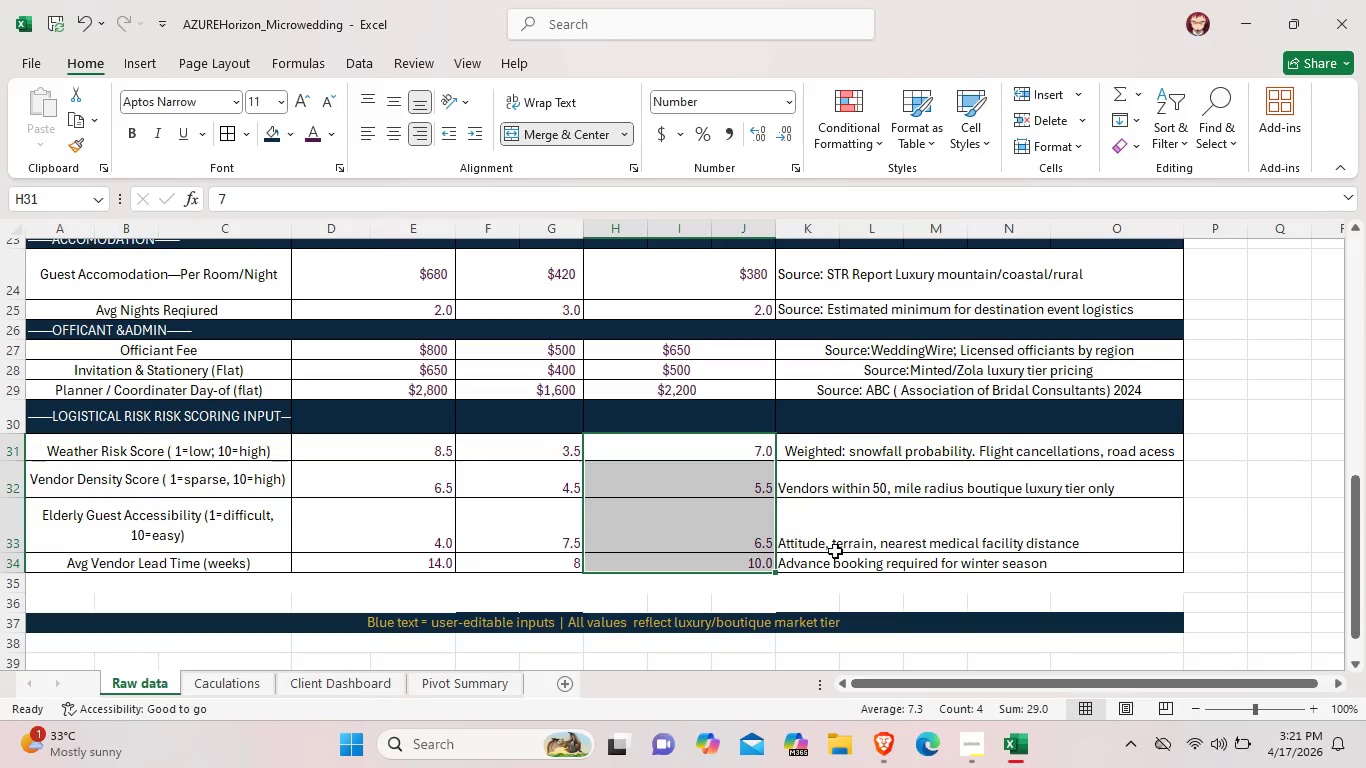 
left_click([930, 540])
 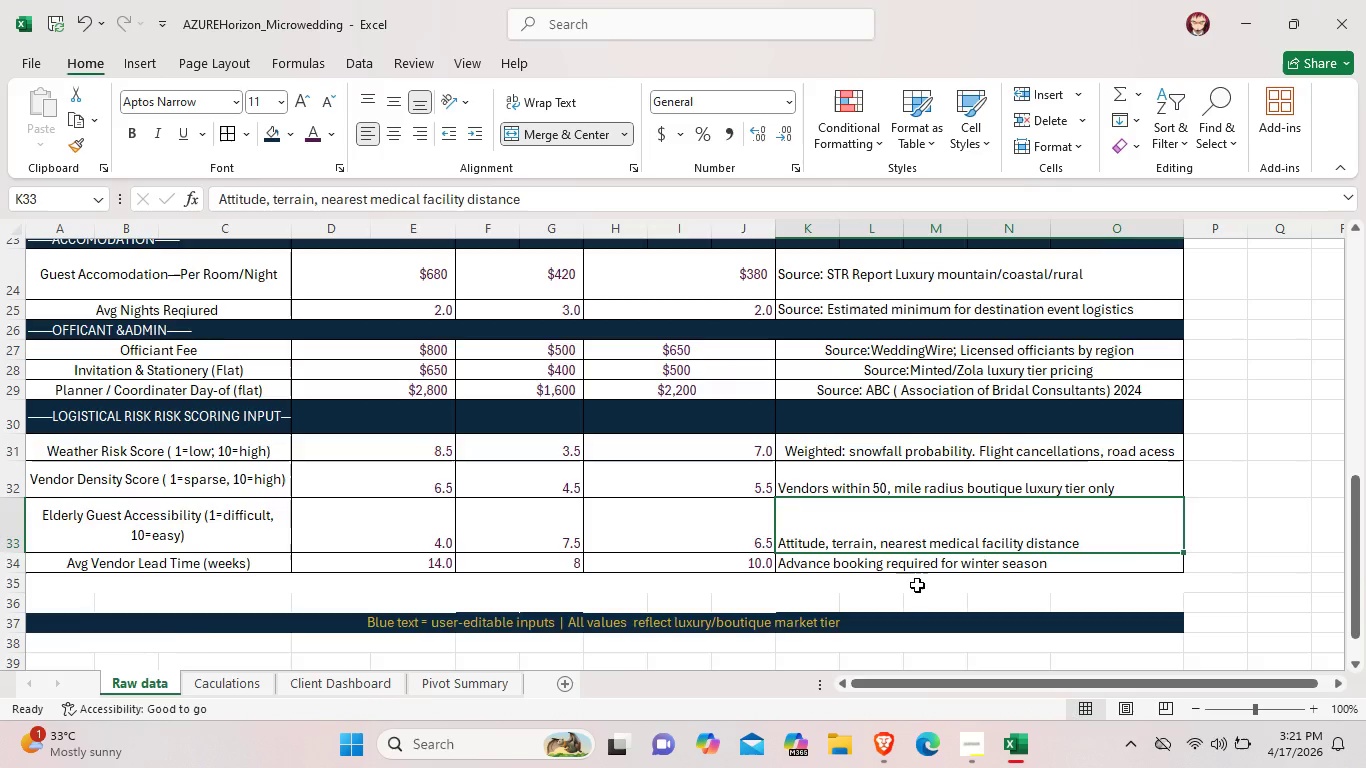 
scroll: coordinate [917, 585], scroll_direction: up, amount: 2.0
 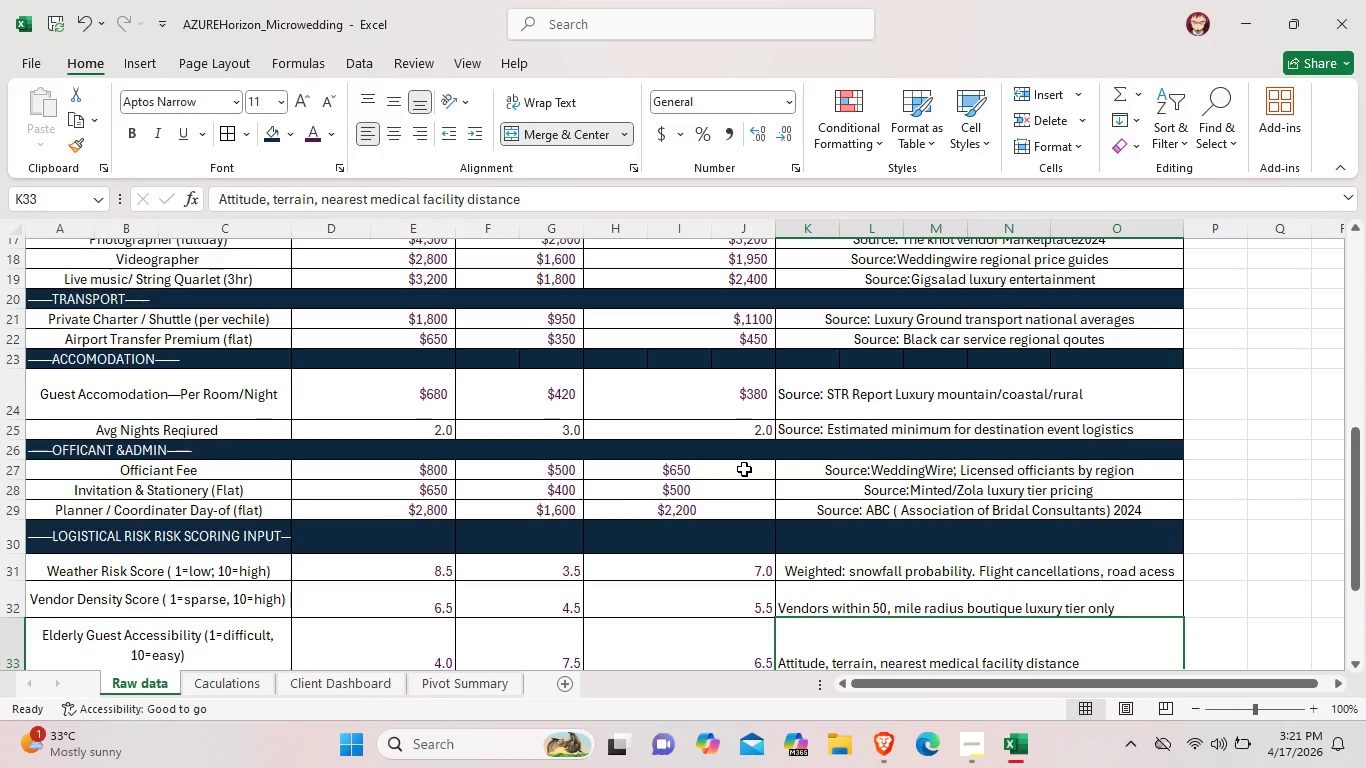 
left_click_drag(start_coordinate=[744, 469], to_coordinate=[751, 505])
 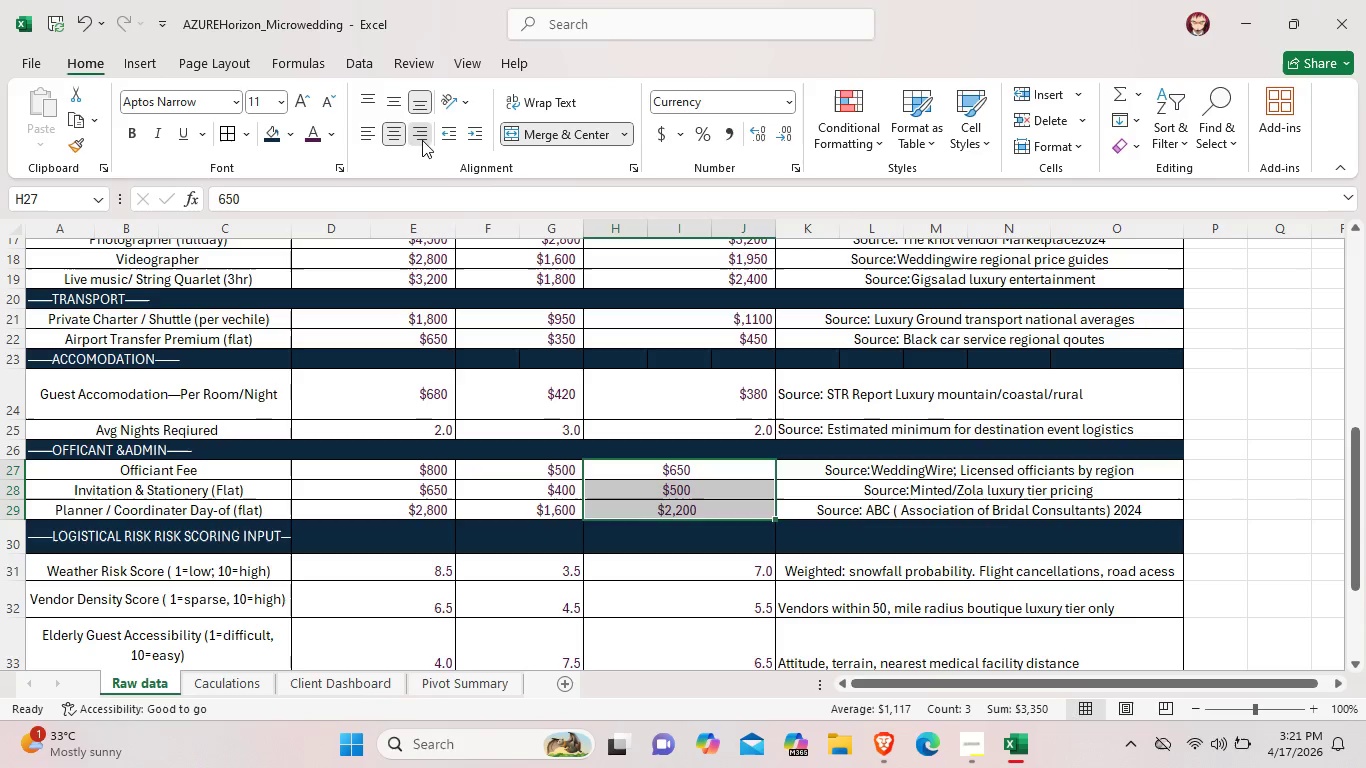 
left_click([422, 140])
 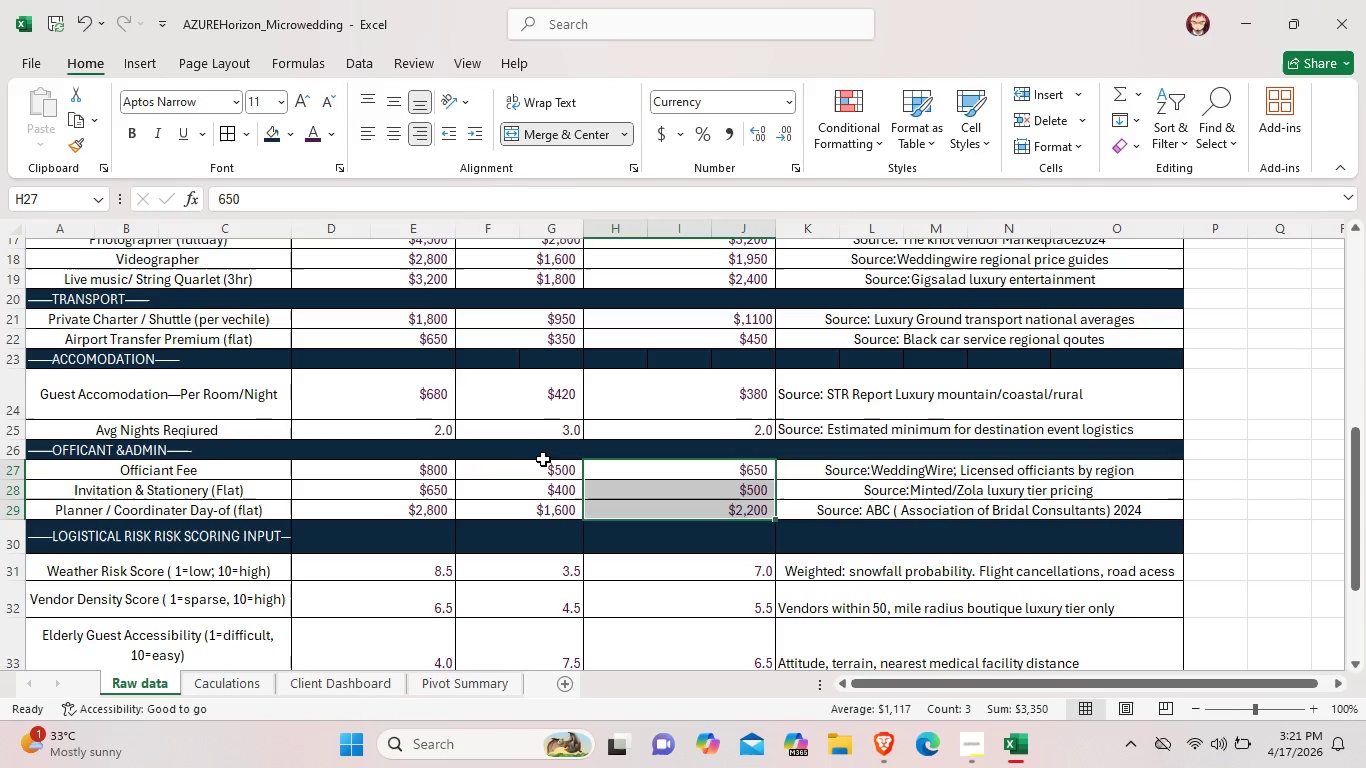 
left_click_drag(start_coordinate=[543, 459], to_coordinate=[545, 507])
 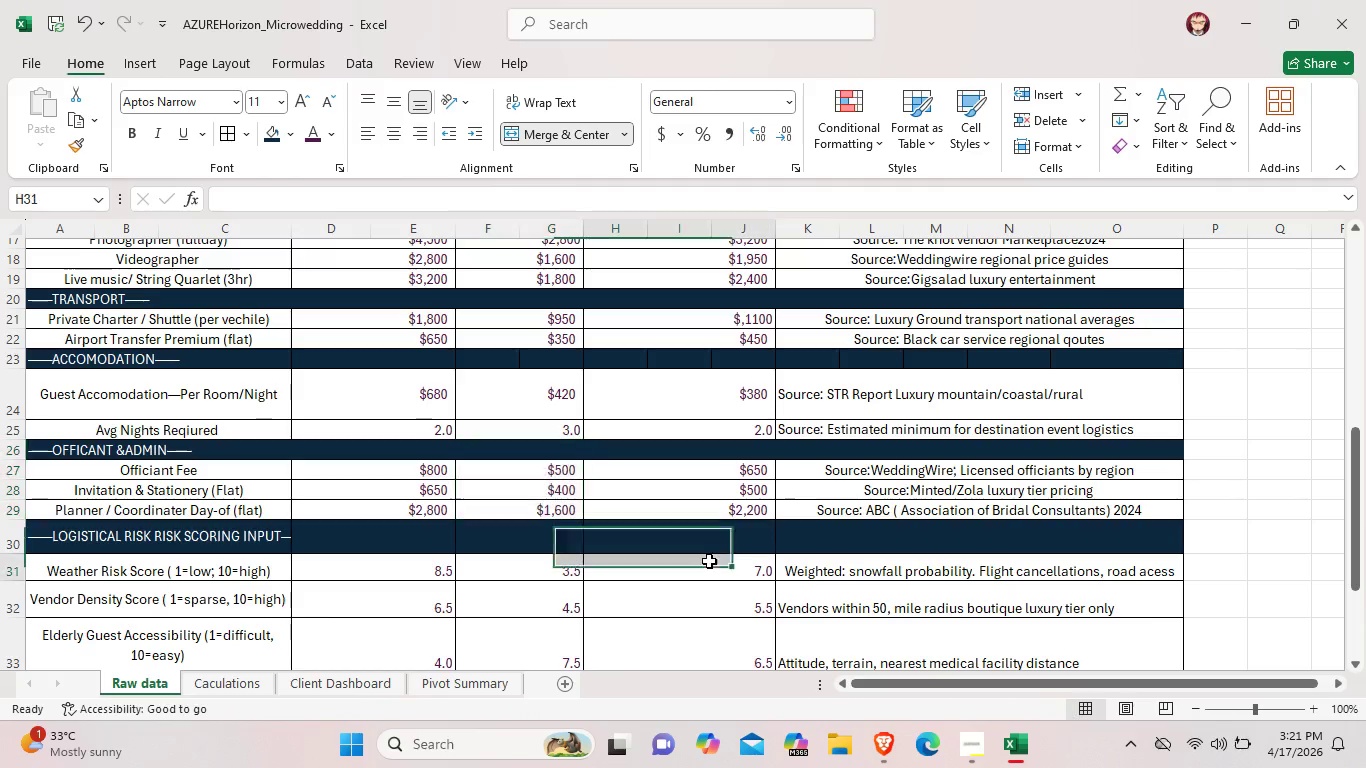 
left_click([709, 561])
 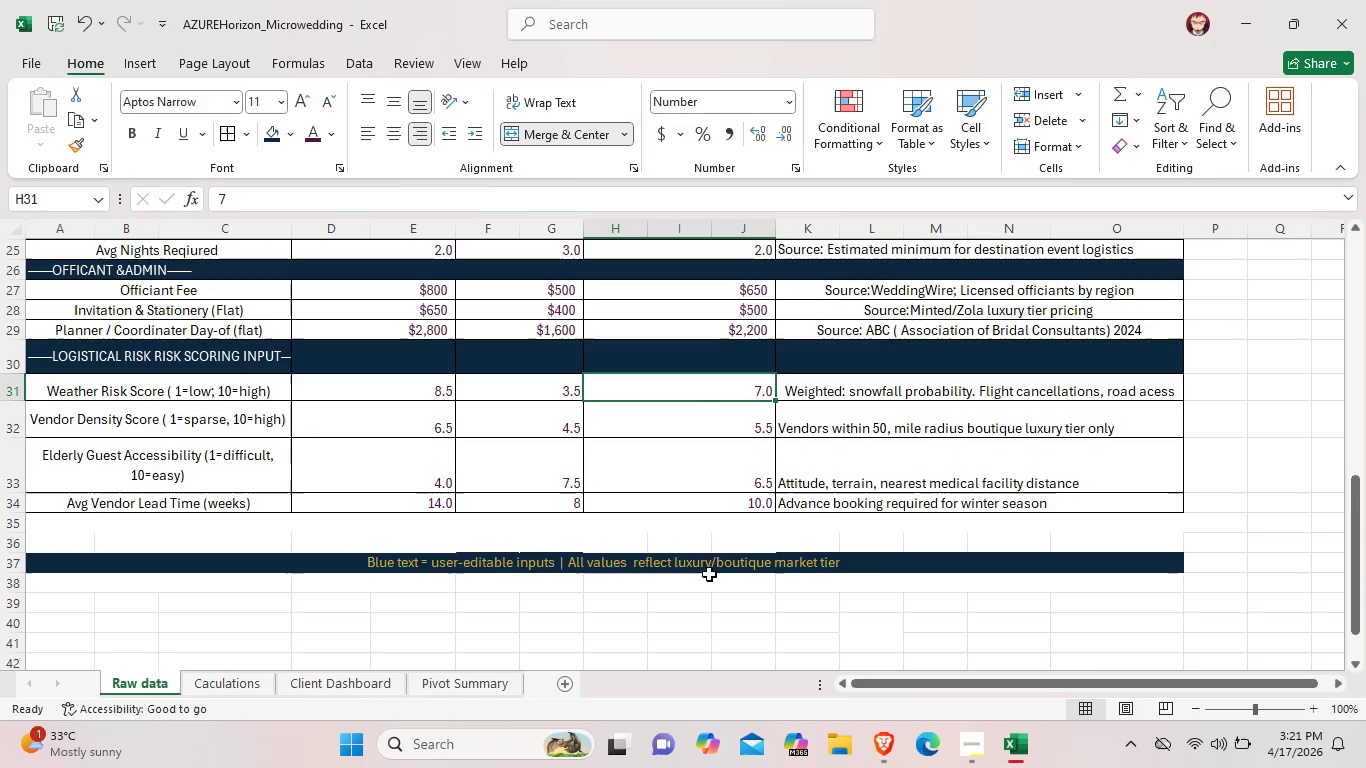 
scroll: coordinate [709, 574], scroll_direction: none, amount: 0.0
 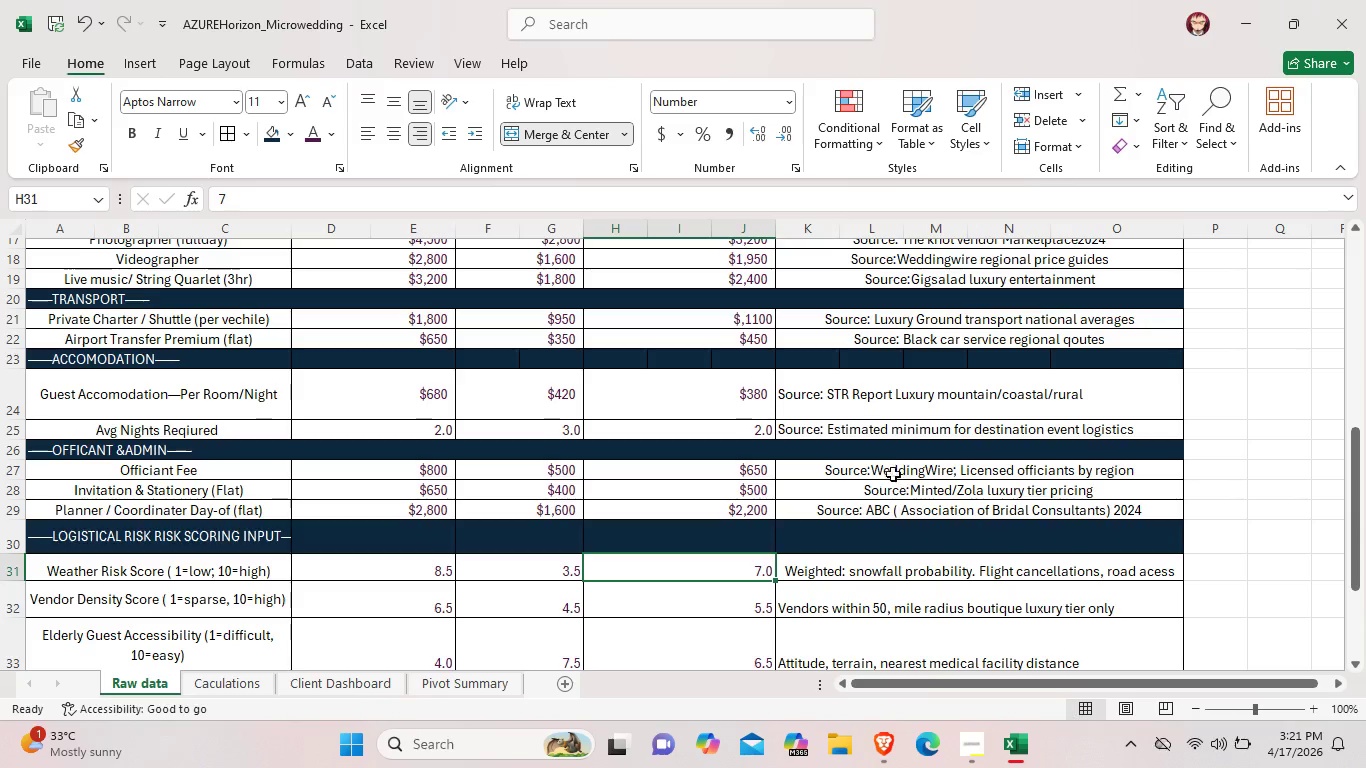 
left_click([894, 470])
 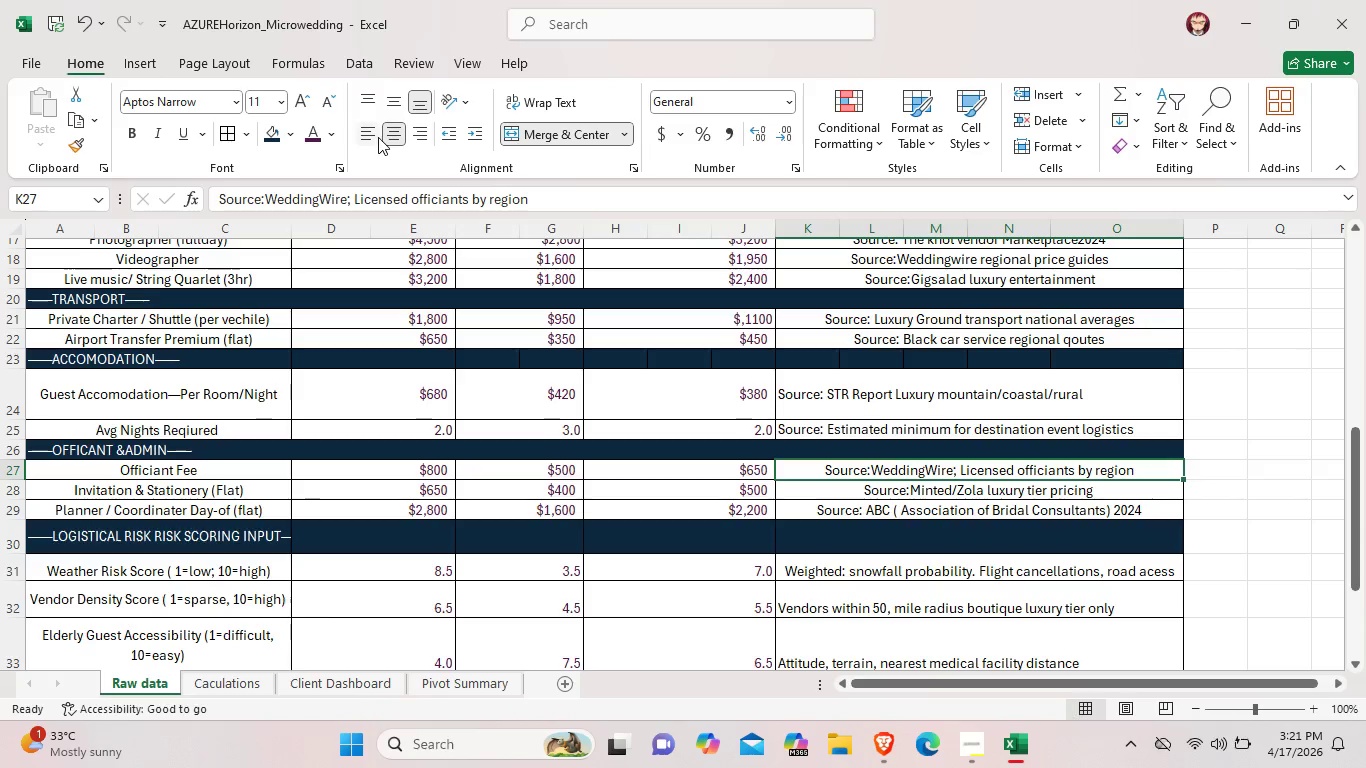 
left_click([377, 135])
 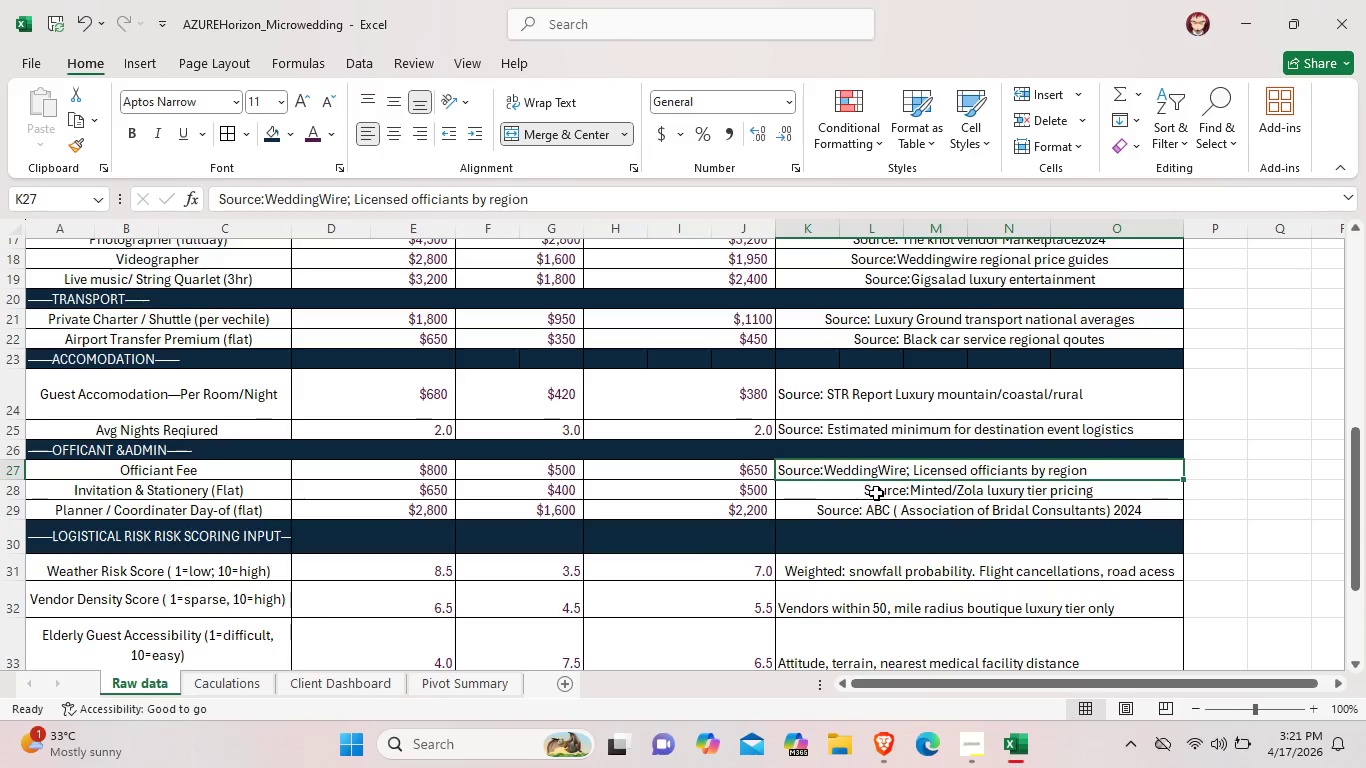 
left_click([876, 493])
 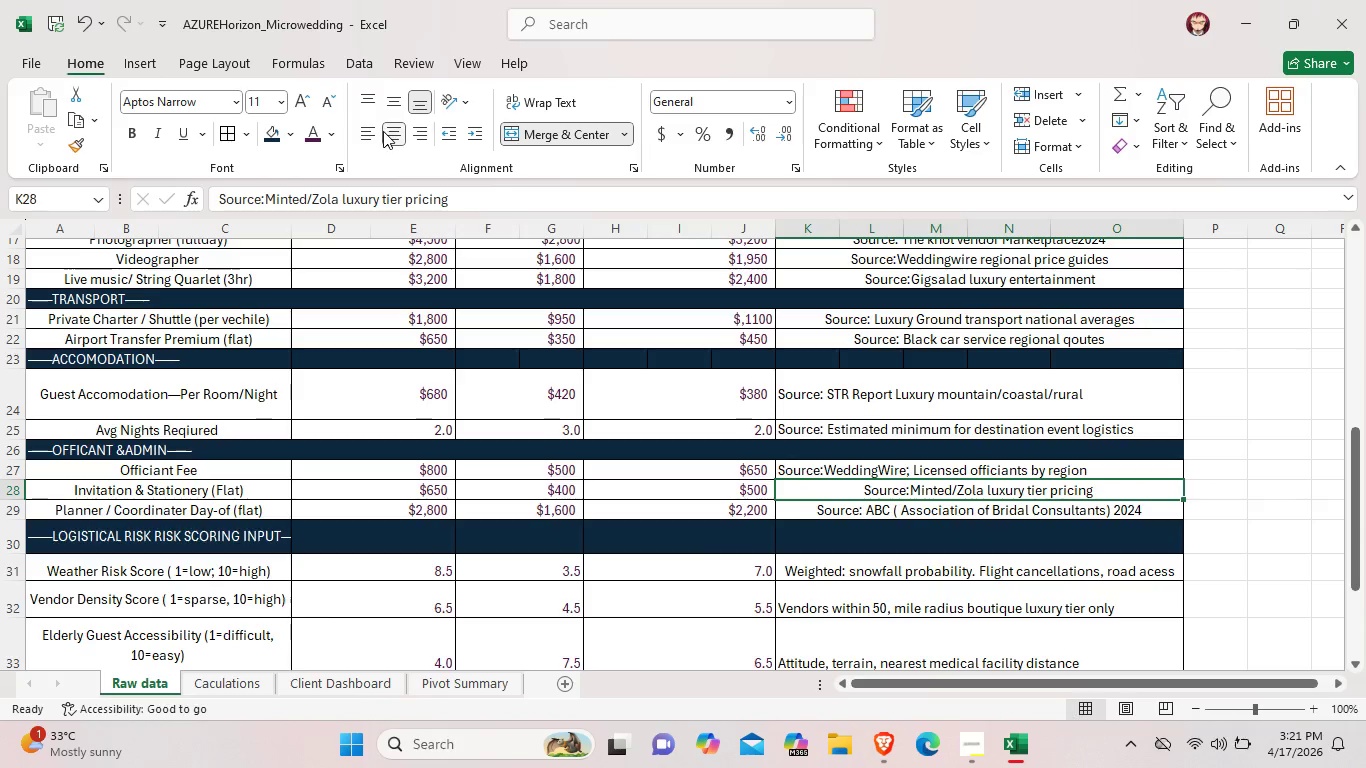 
left_click([383, 131])
 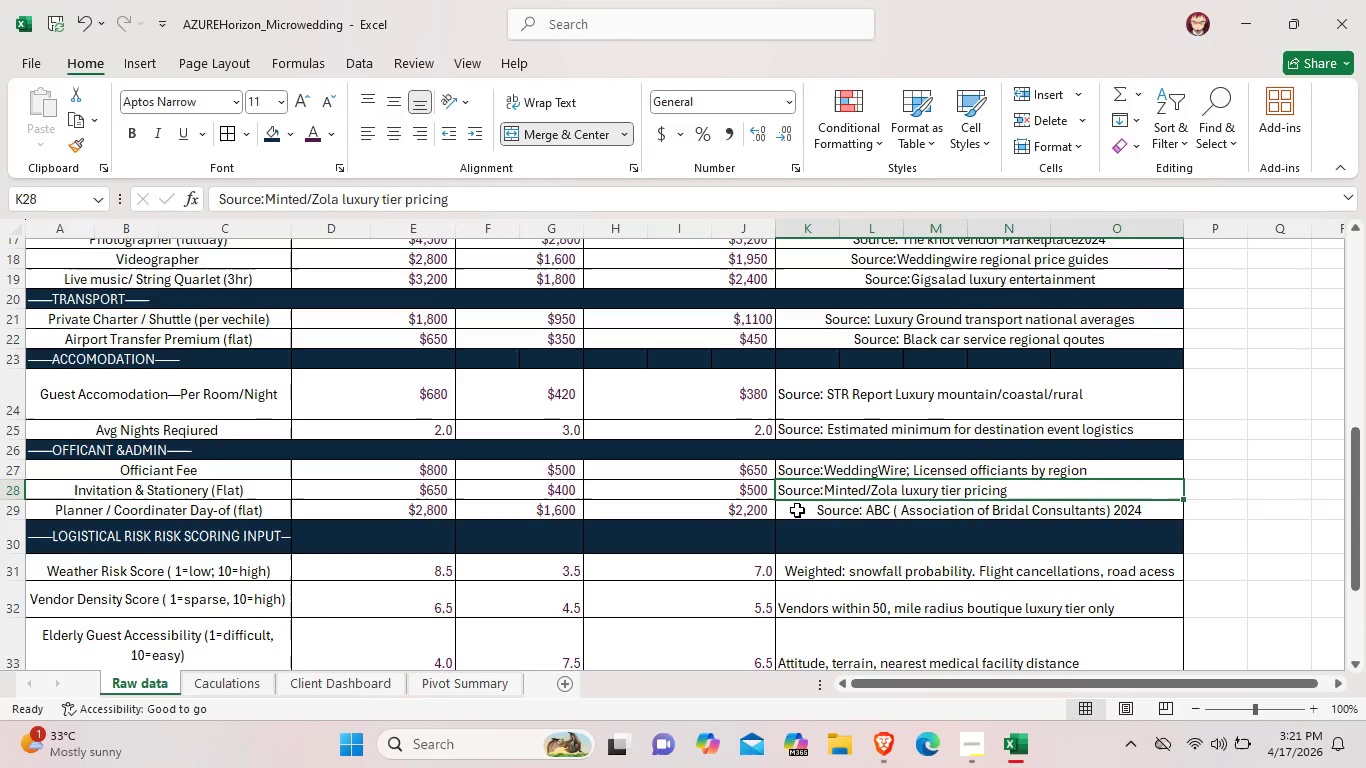 
left_click([797, 510])
 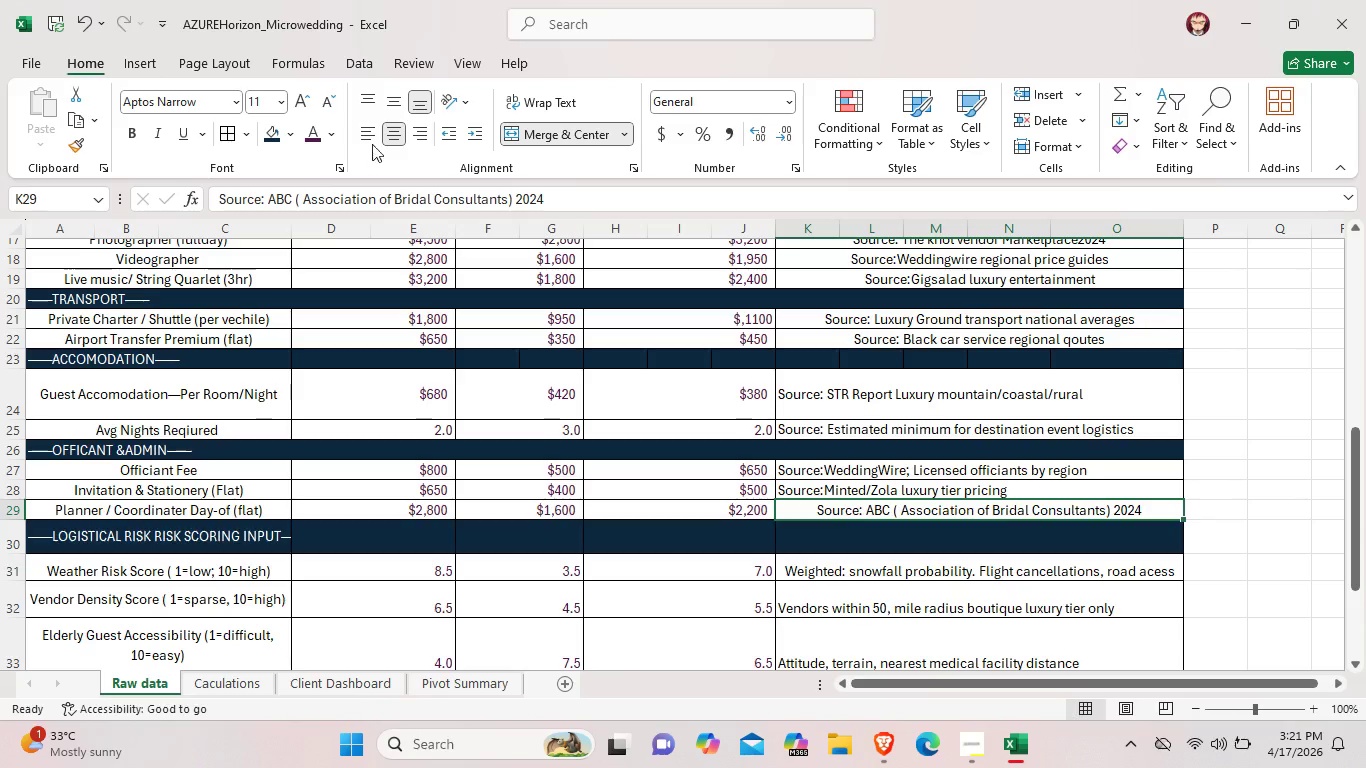 
left_click([372, 136])
 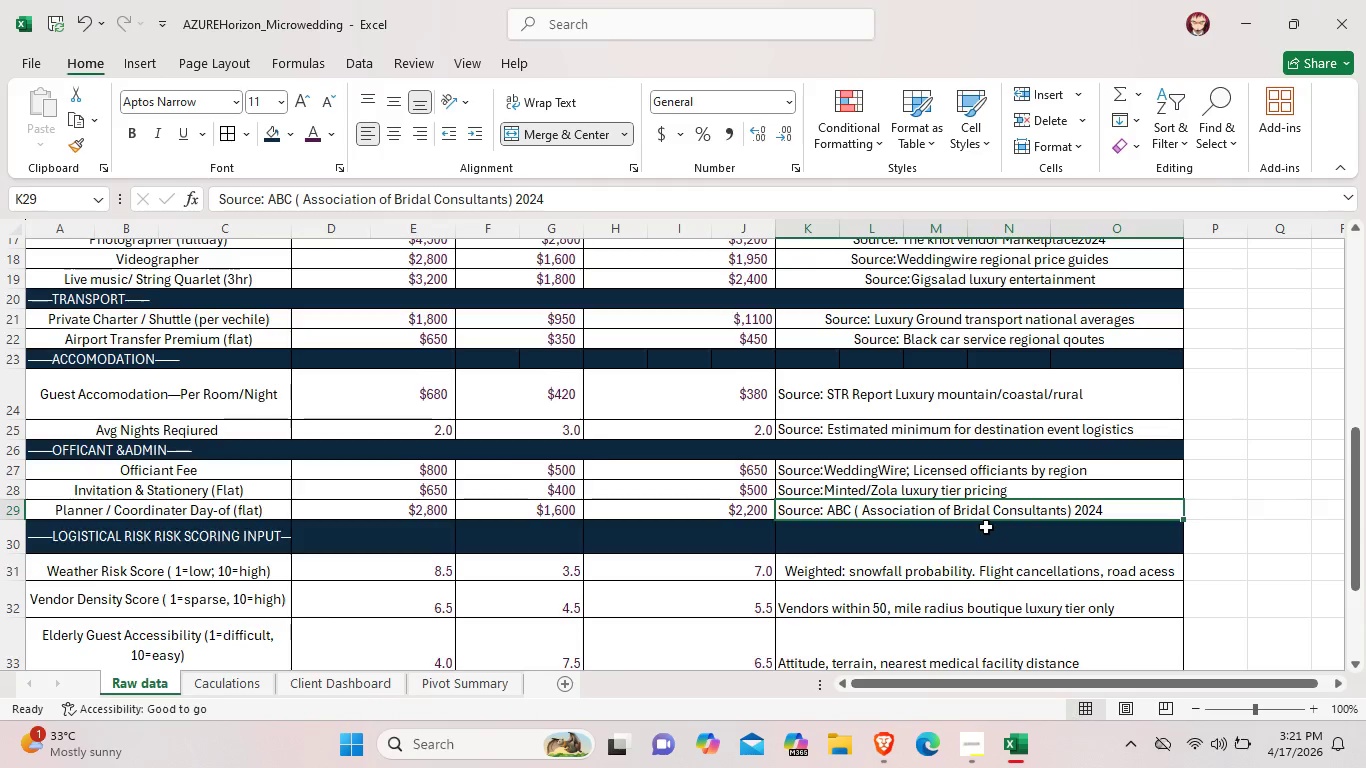 
scroll: coordinate [986, 527], scroll_direction: down, amount: 2.0
 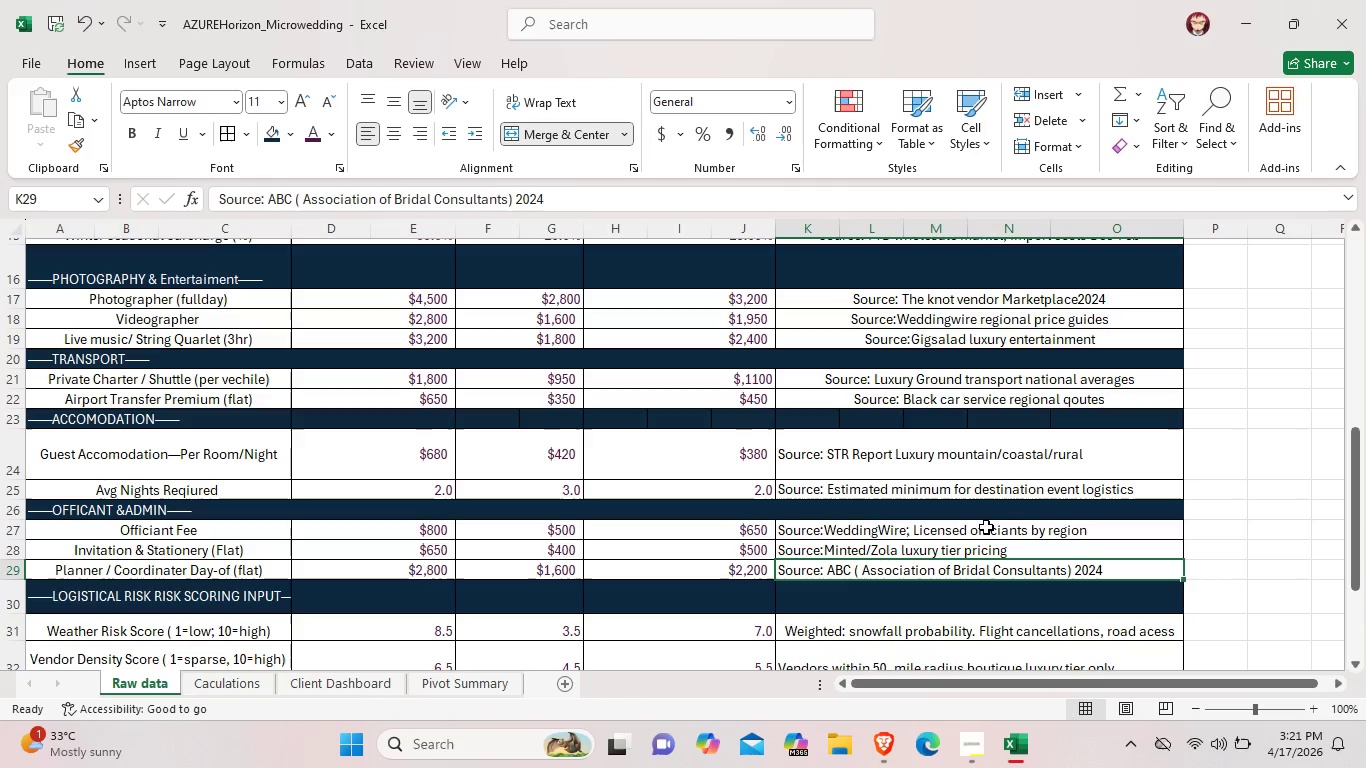 
scroll: coordinate [986, 527], scroll_direction: up, amount: 3.0
 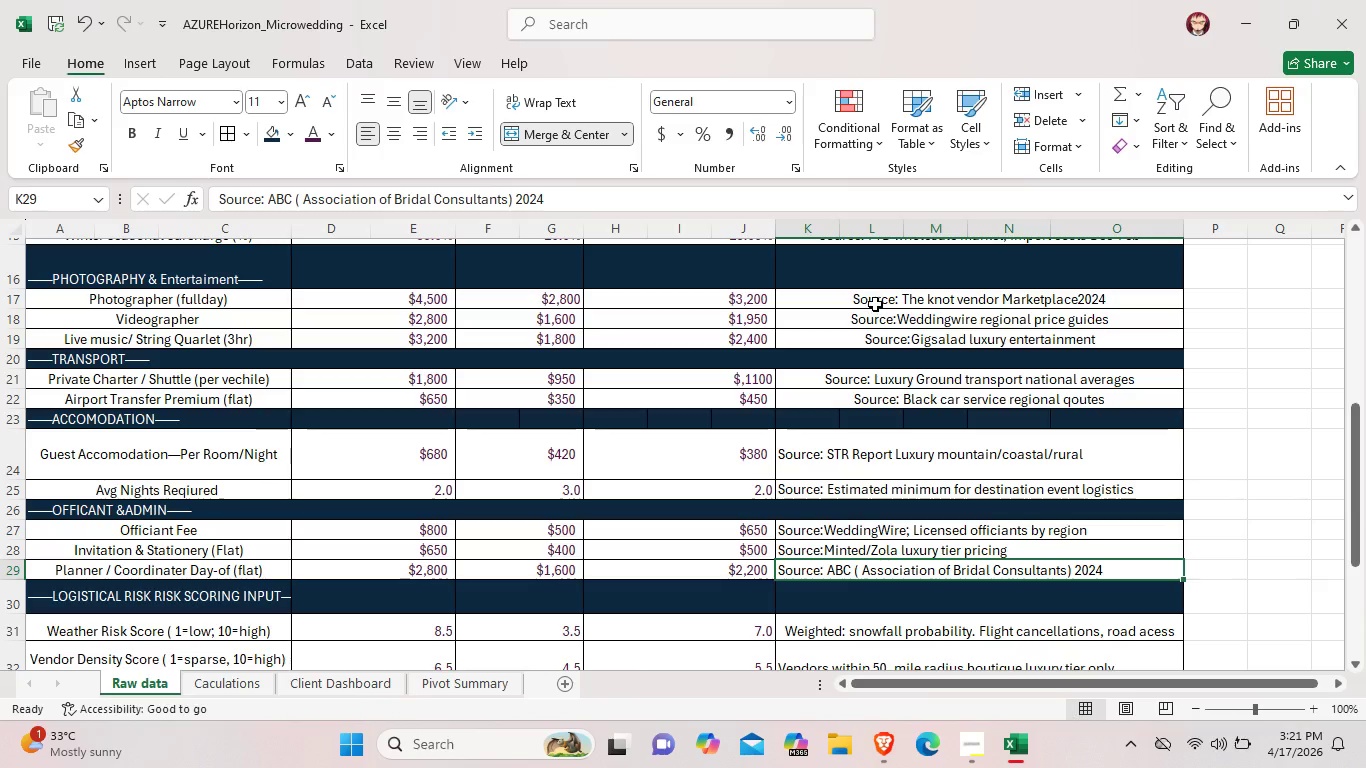 
left_click([875, 304])
 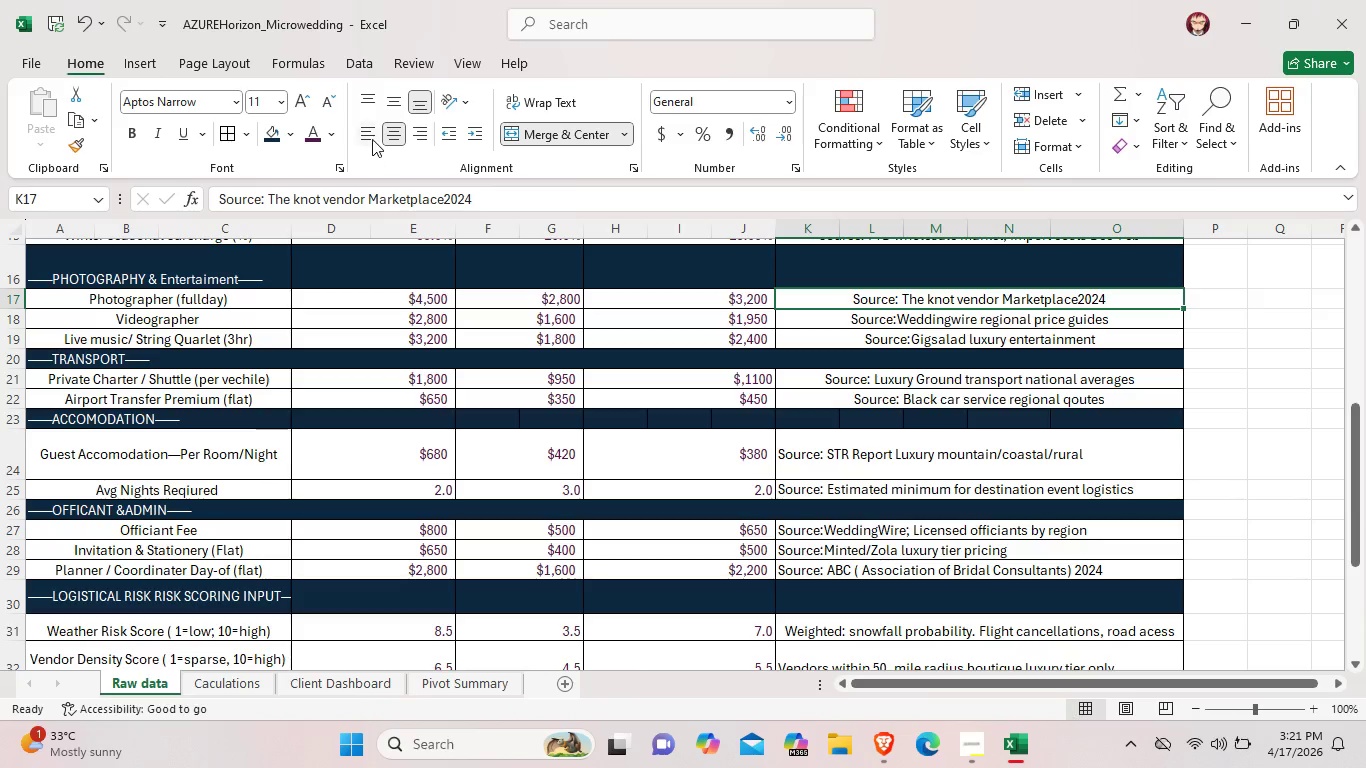 
left_click([372, 137])
 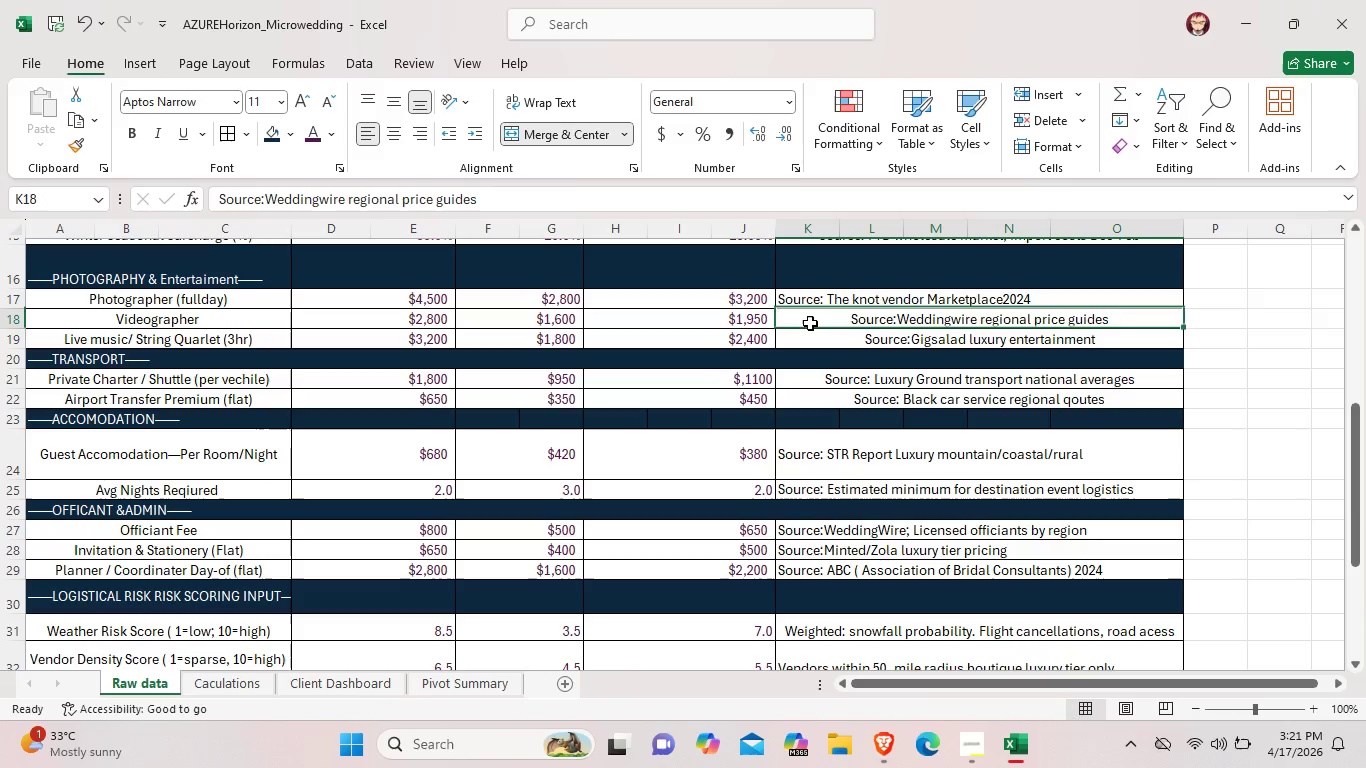 
left_click([810, 323])
 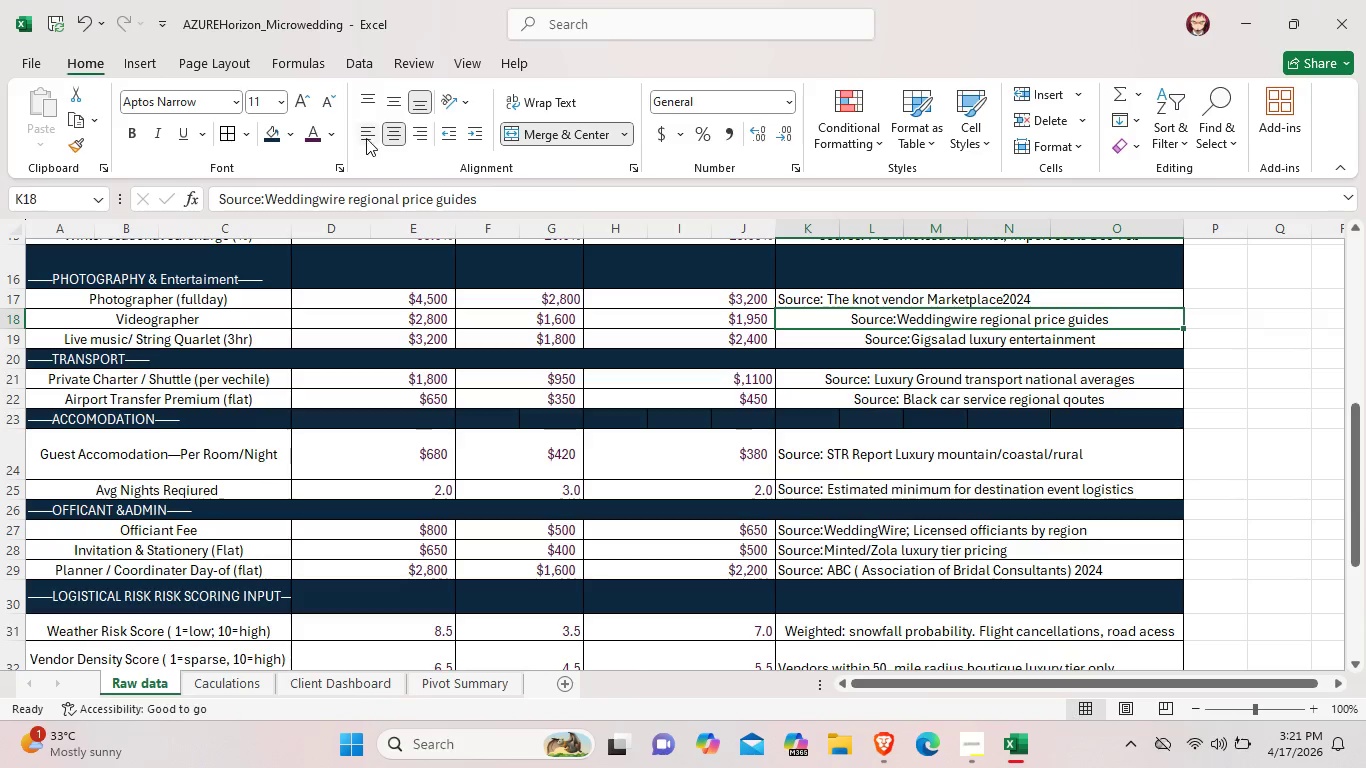 
left_click([366, 138])
 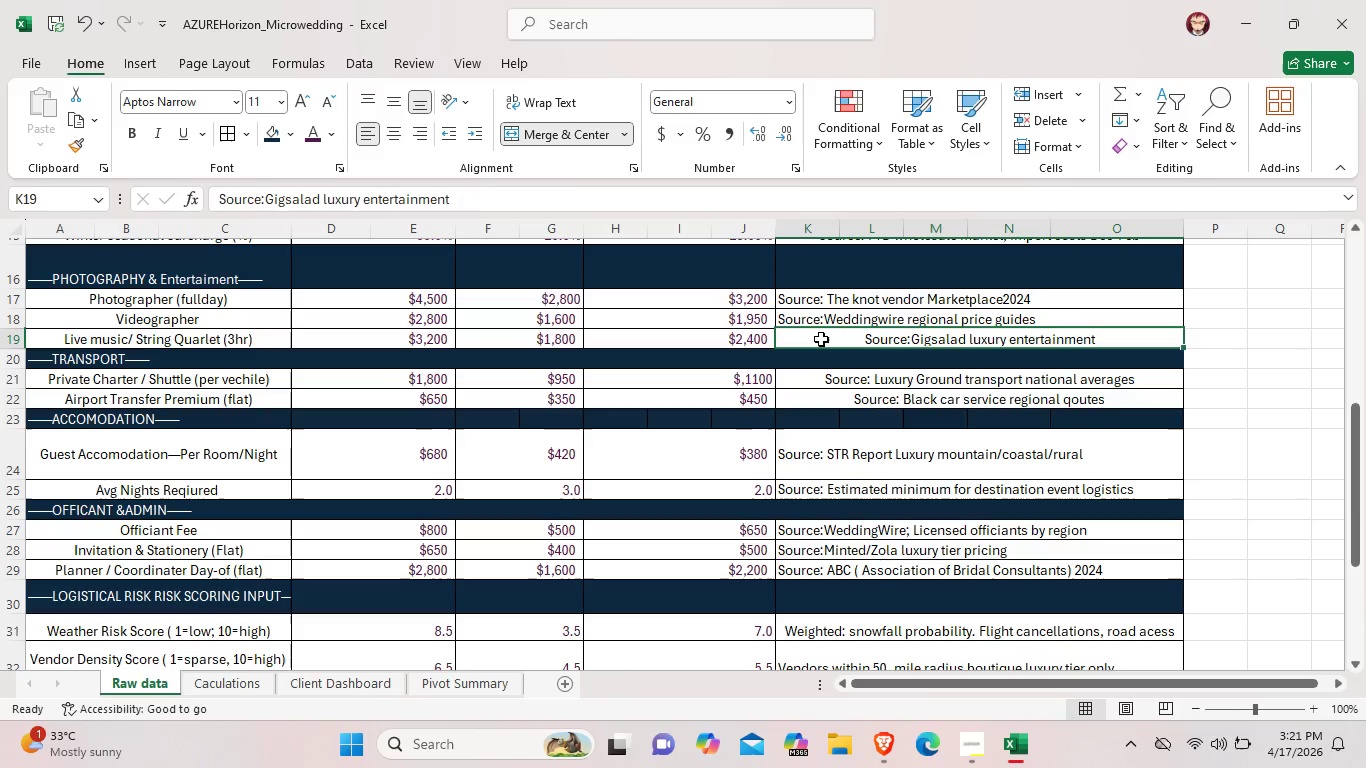 
left_click([821, 339])
 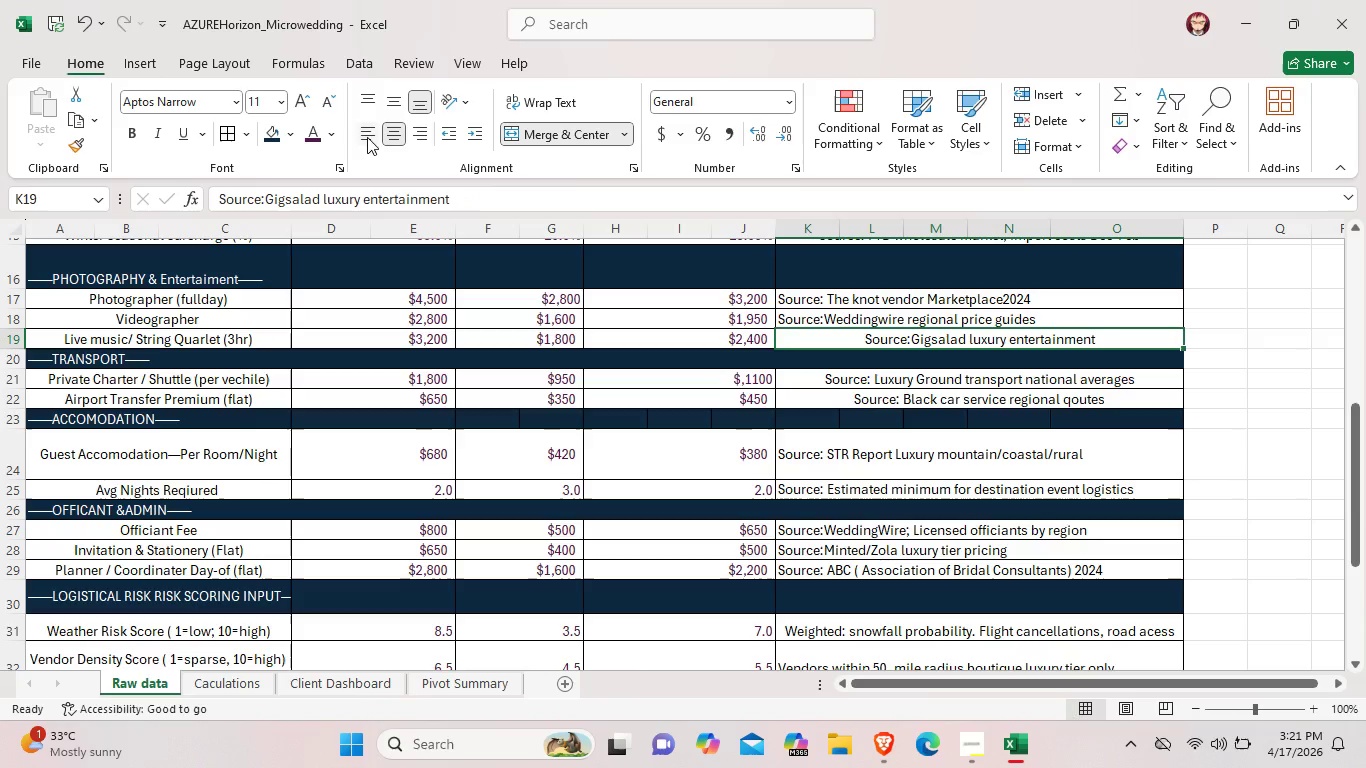 
left_click([363, 135])
 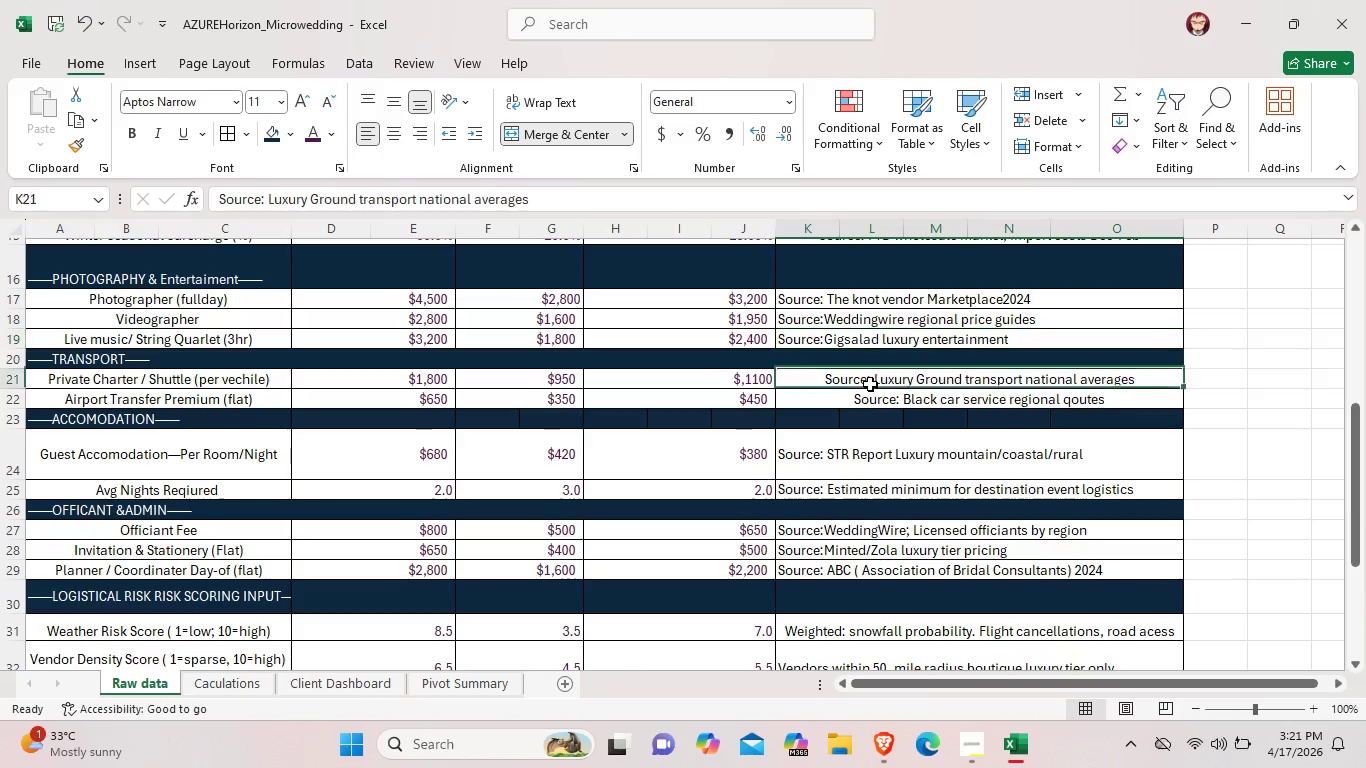 
left_click([870, 384])
 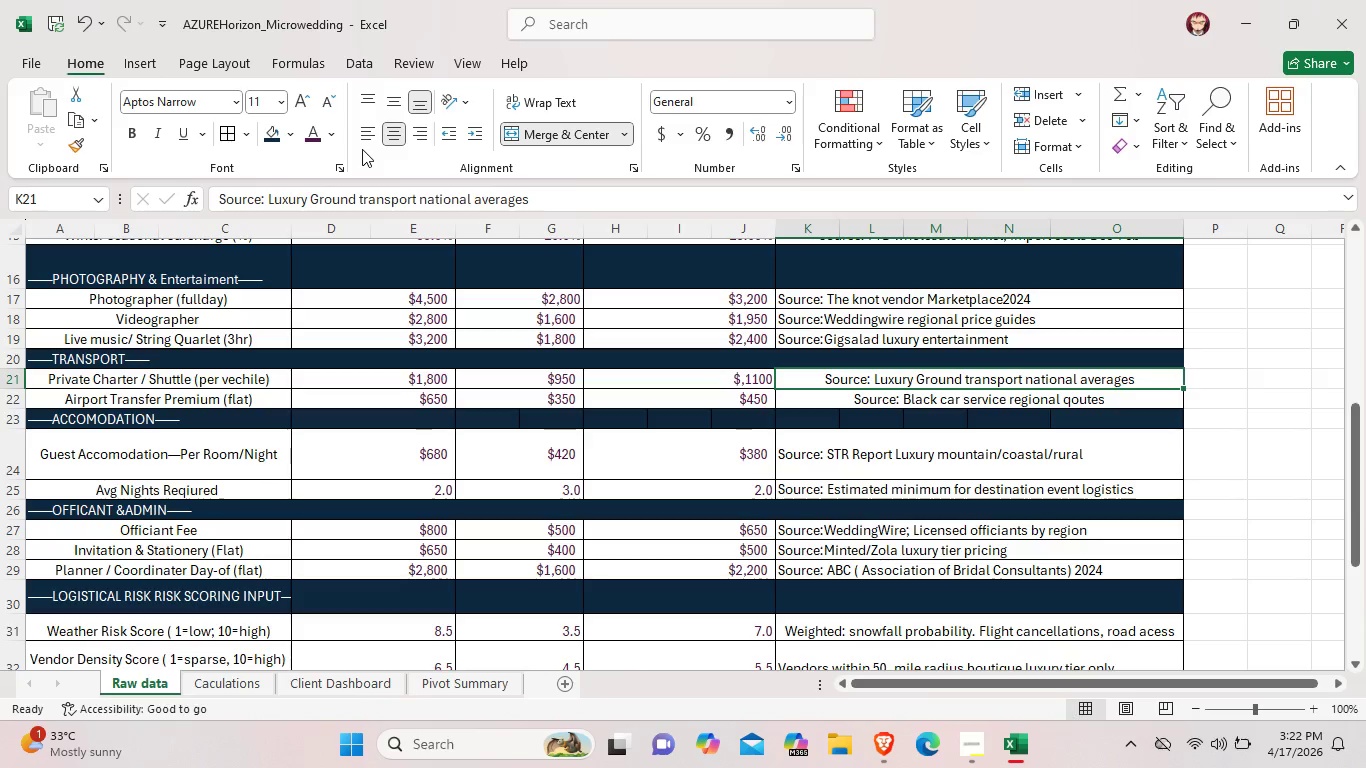 
left_click([373, 135])
 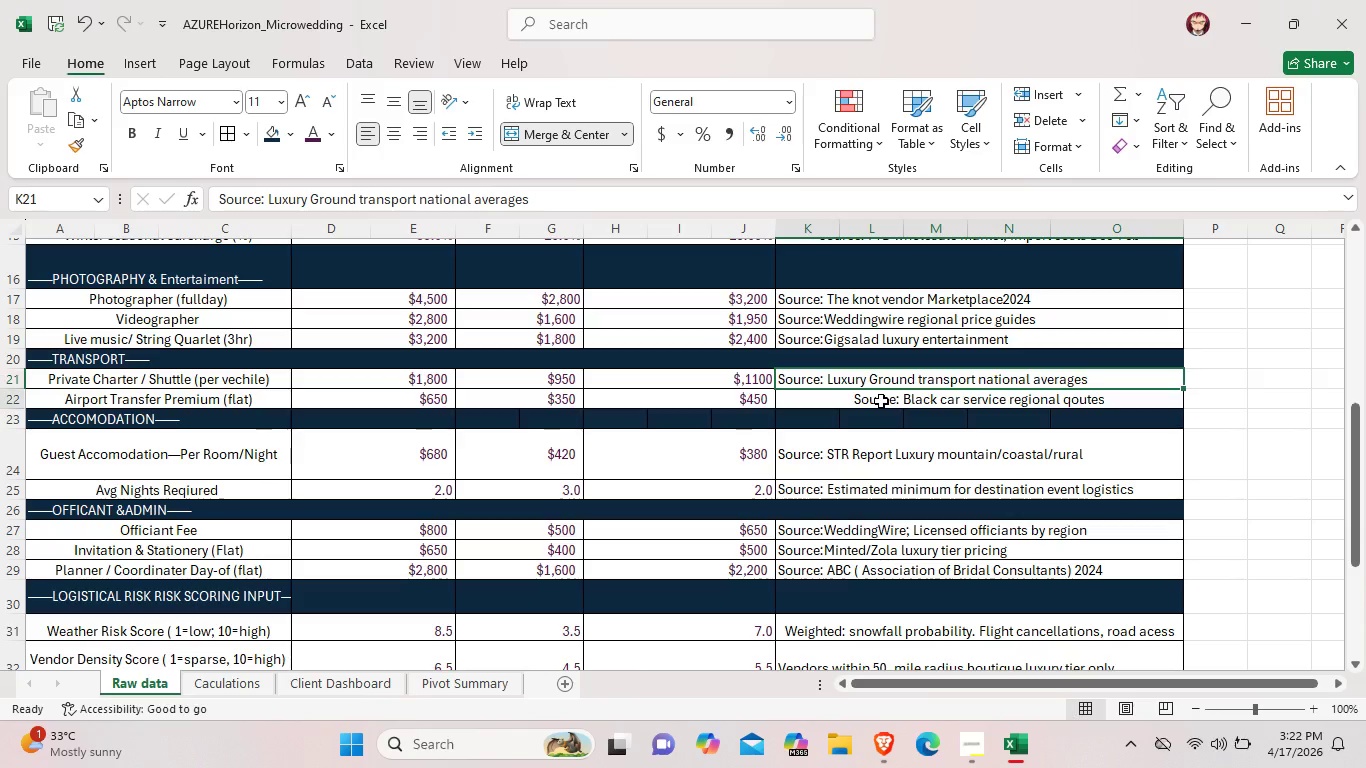 
left_click([881, 401])
 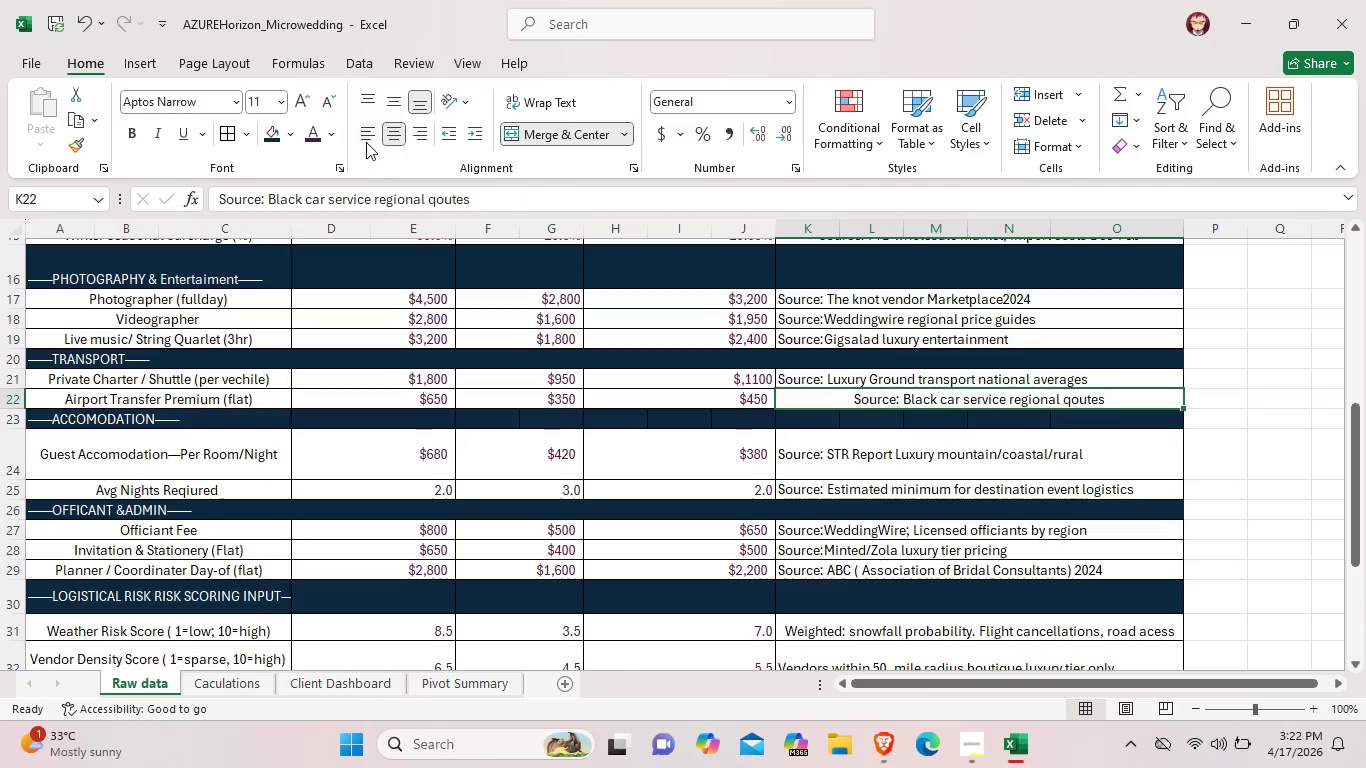 
left_click([367, 140])
 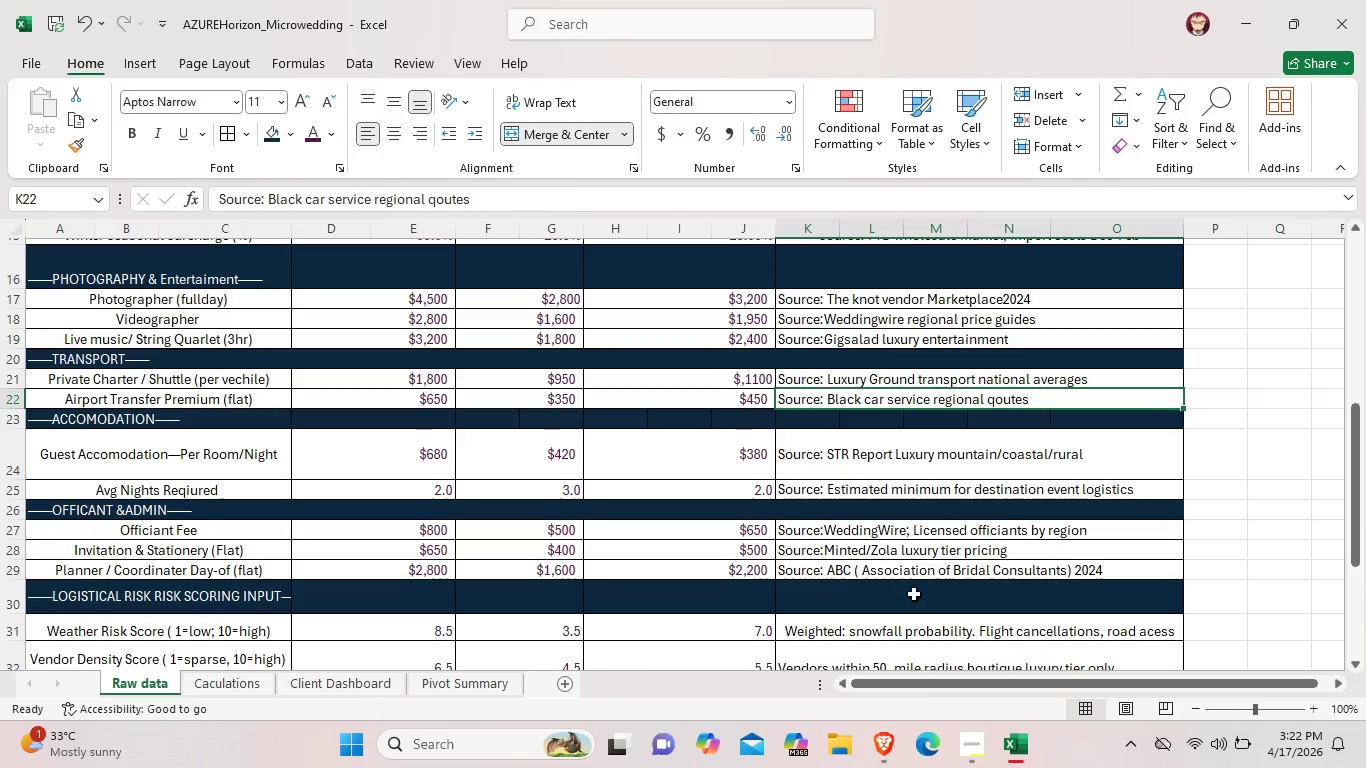 
scroll: coordinate [904, 607], scroll_direction: down, amount: 4.0
 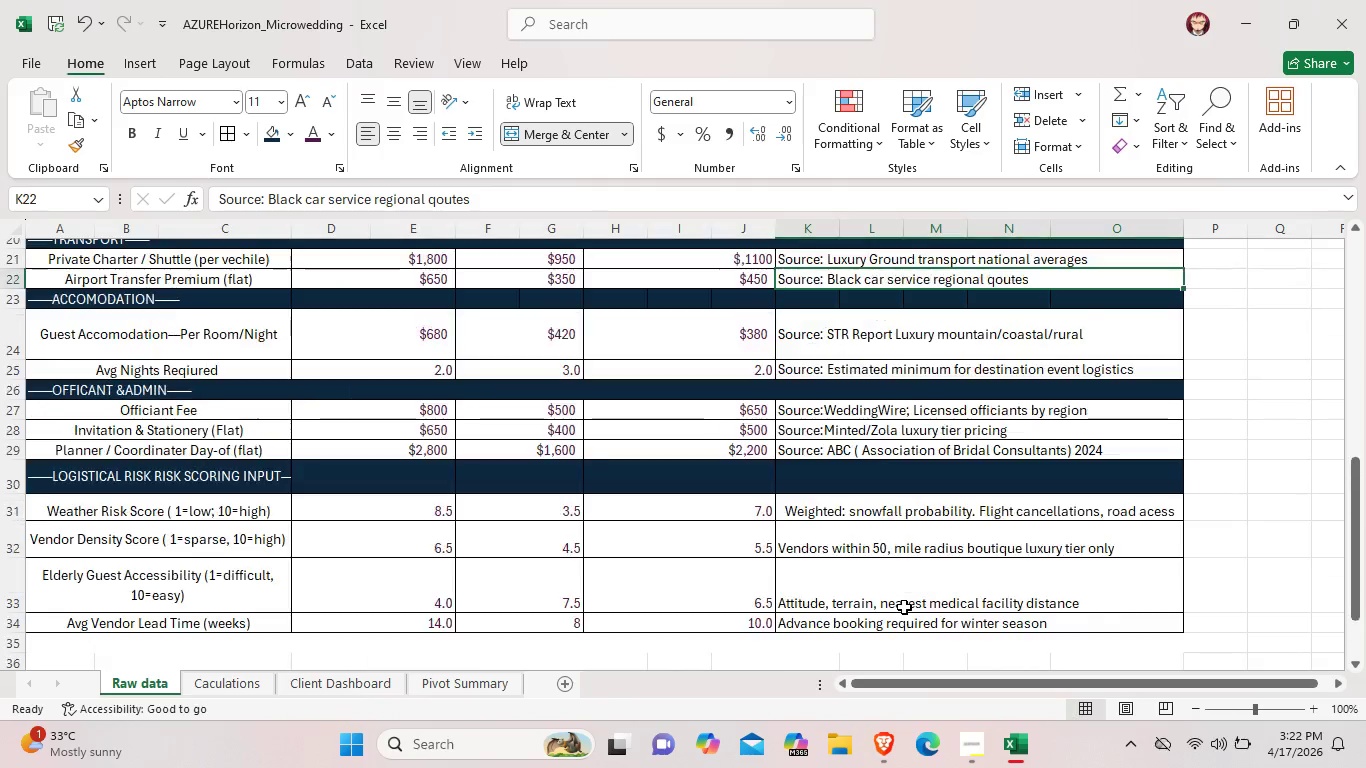 
scroll: coordinate [904, 607], scroll_direction: up, amount: 5.0
 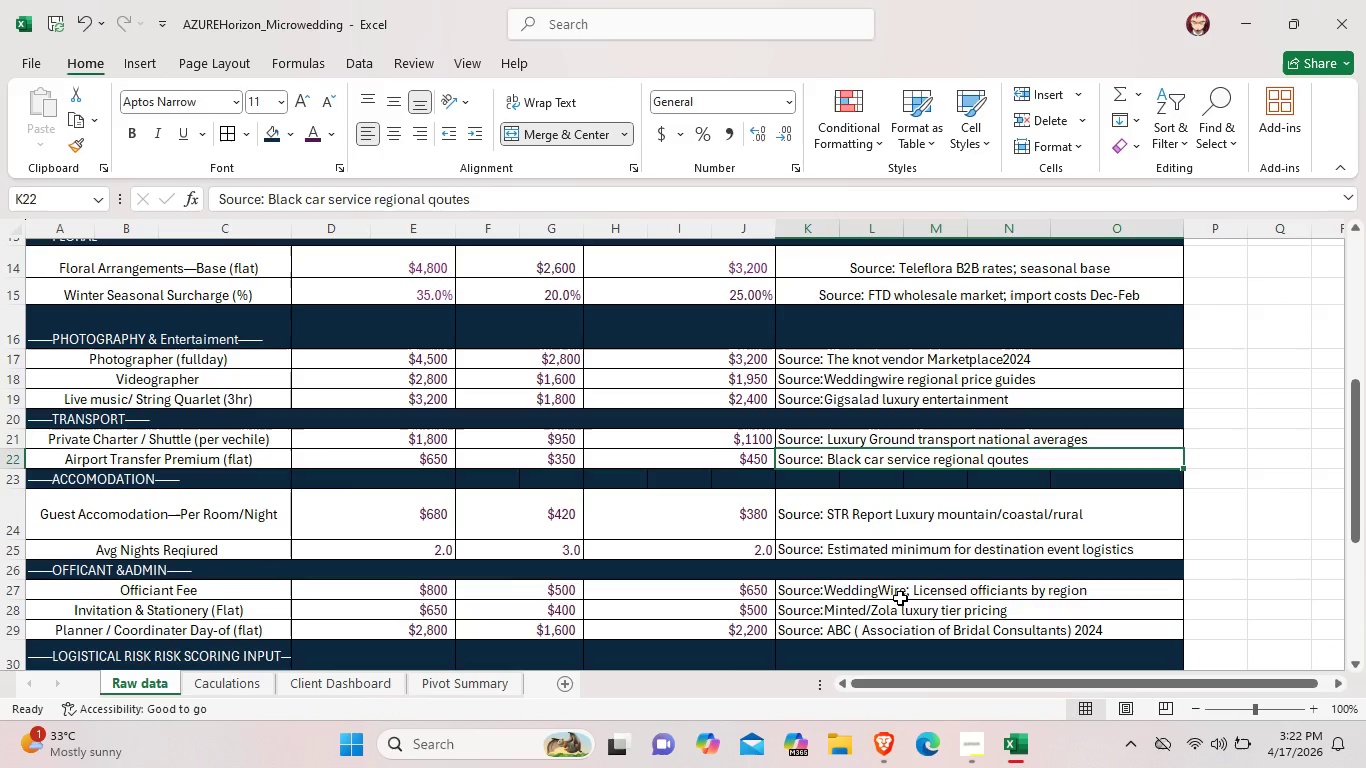 
scroll: coordinate [900, 598], scroll_direction: down, amount: 6.0
 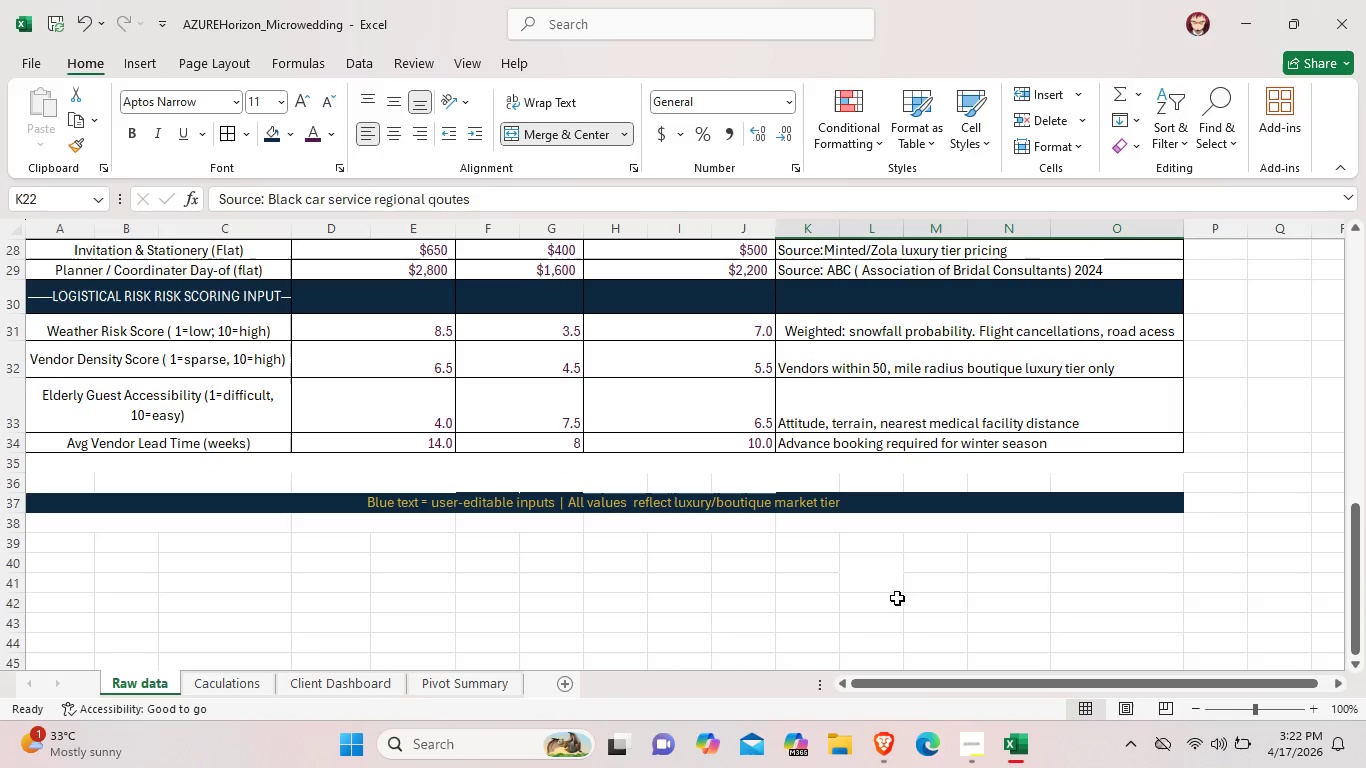 
wait(8.08)
 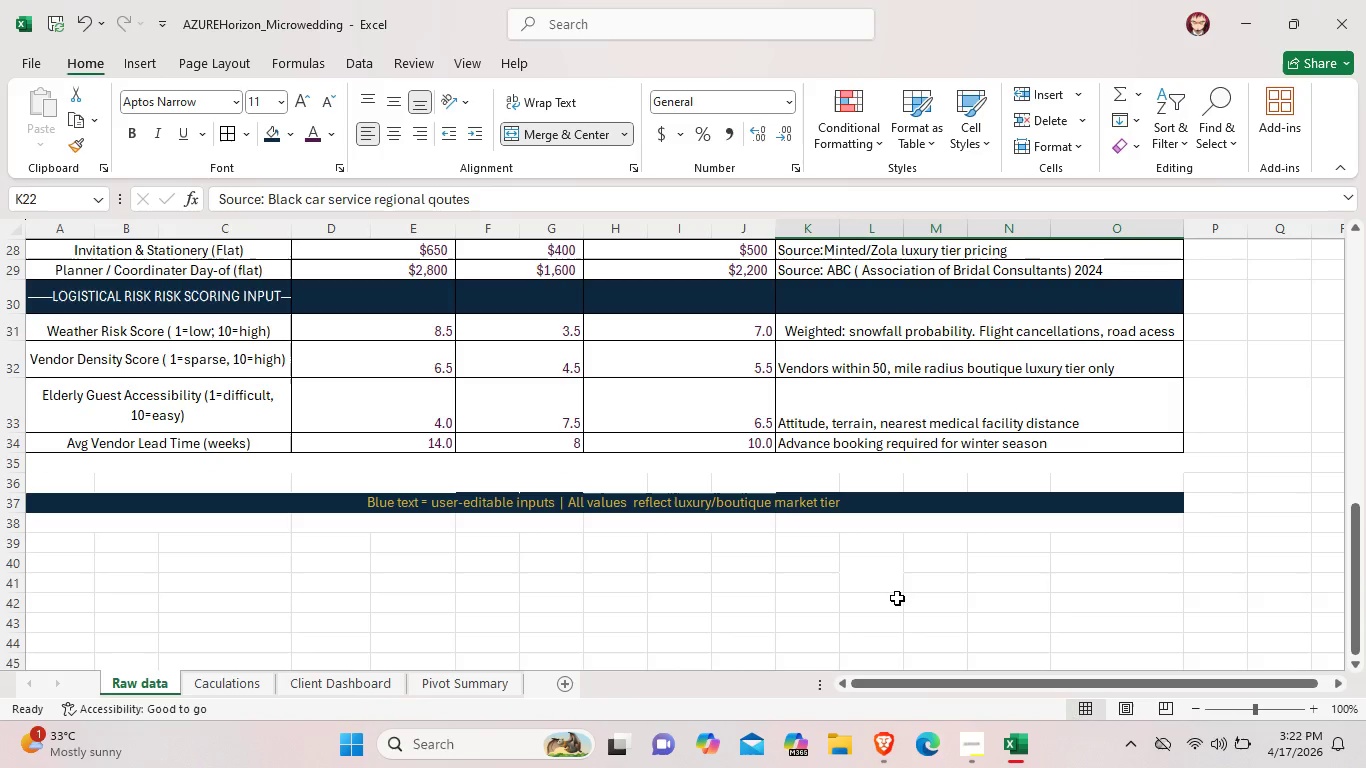 
double_click([866, 508])
 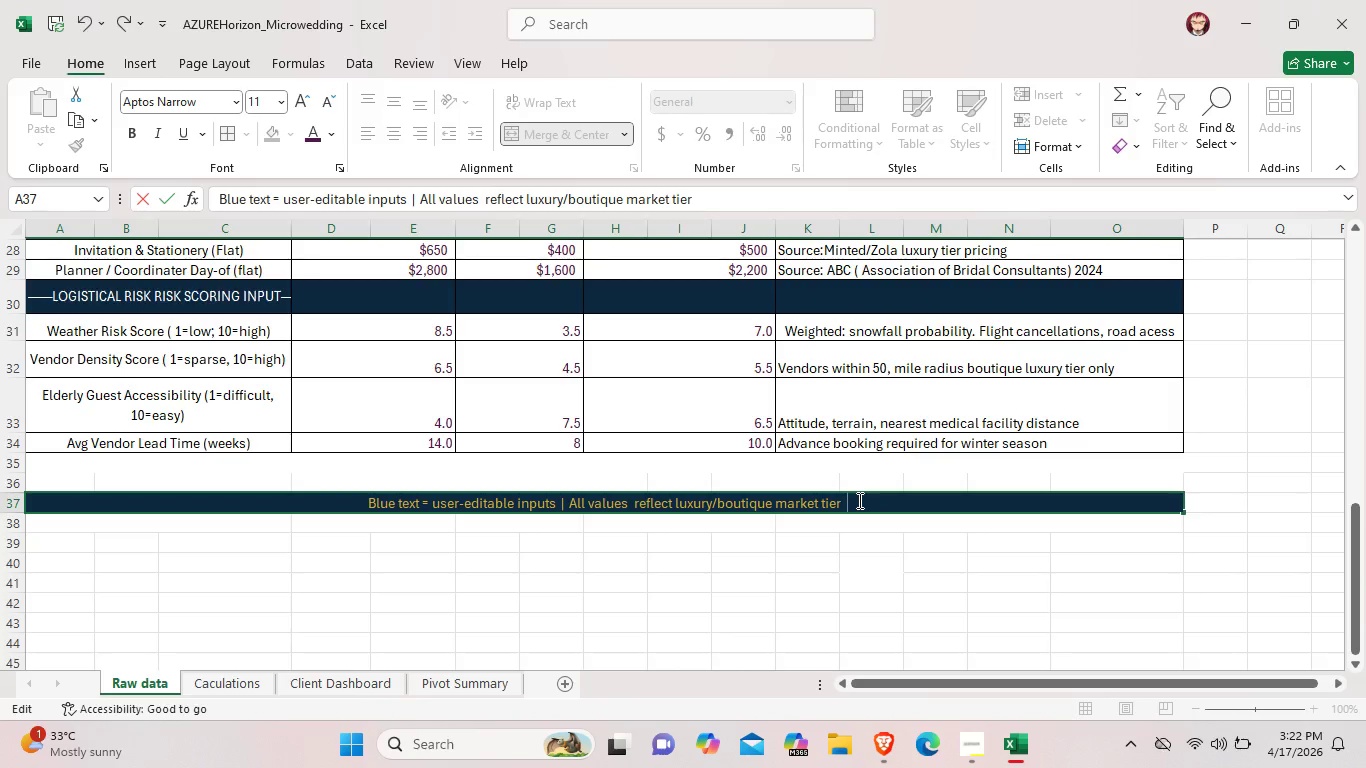 
type( })
key(Backspace)
type(})
key(Backspace)
type(| rates)
key(Backspace)
key(Backspace)
key(Backspace)
key(Backspace)
key(Backspace)
type(Rates indexed to Winter 2025)
 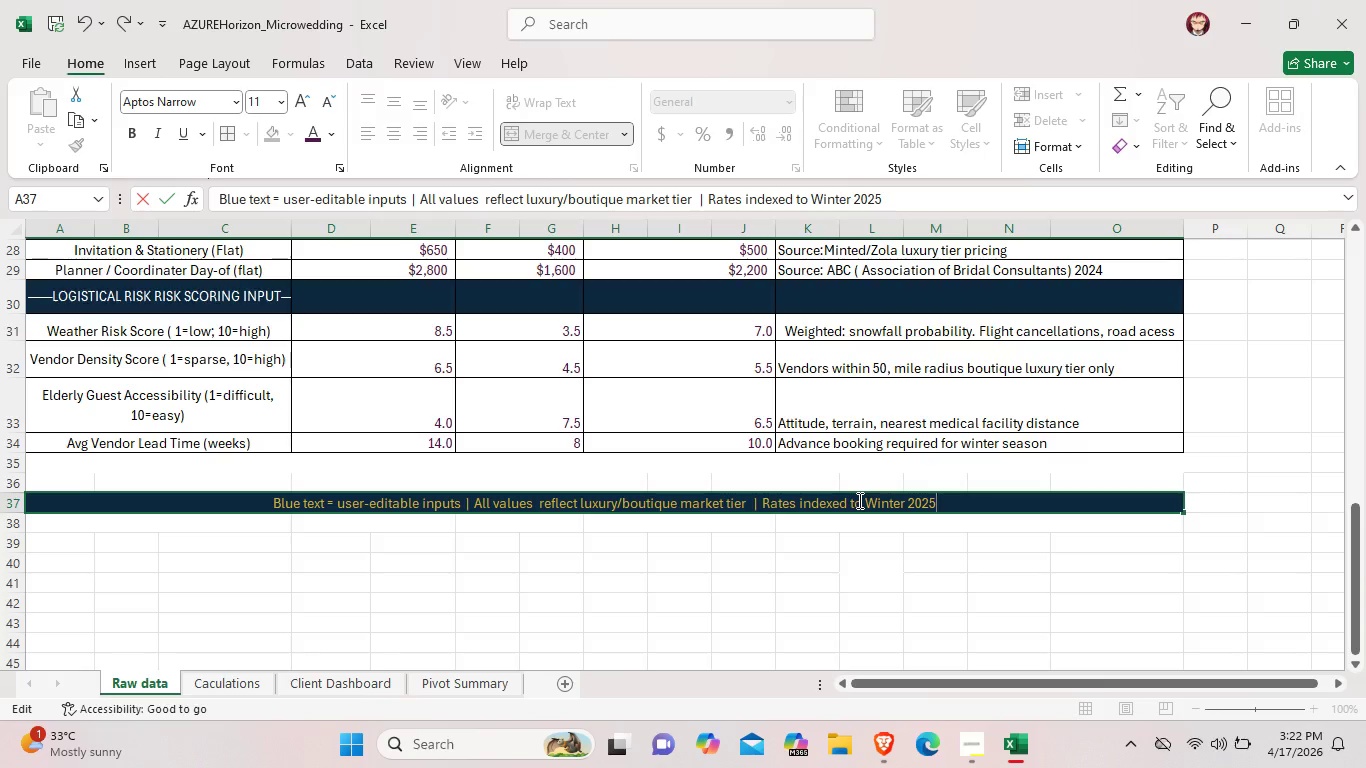 
left_click([898, 578])
 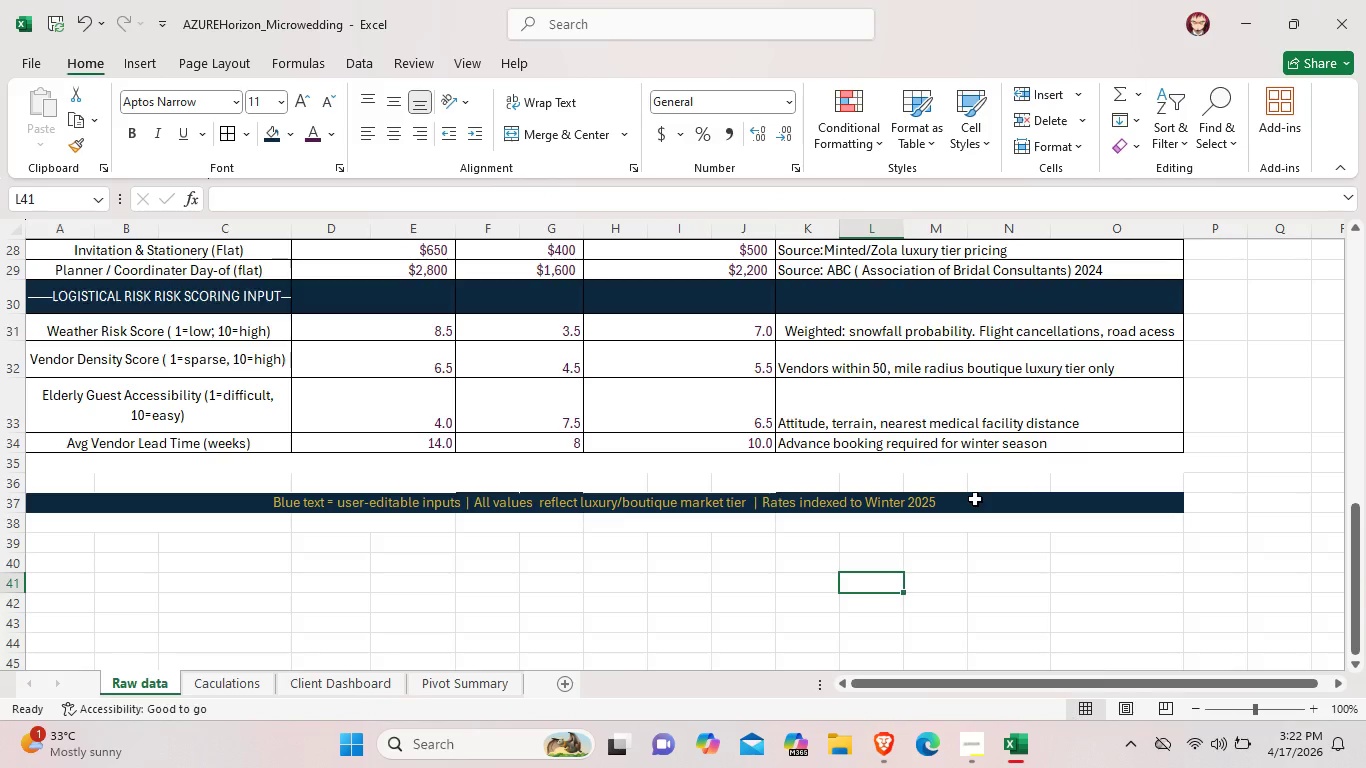 
left_click([975, 500])
 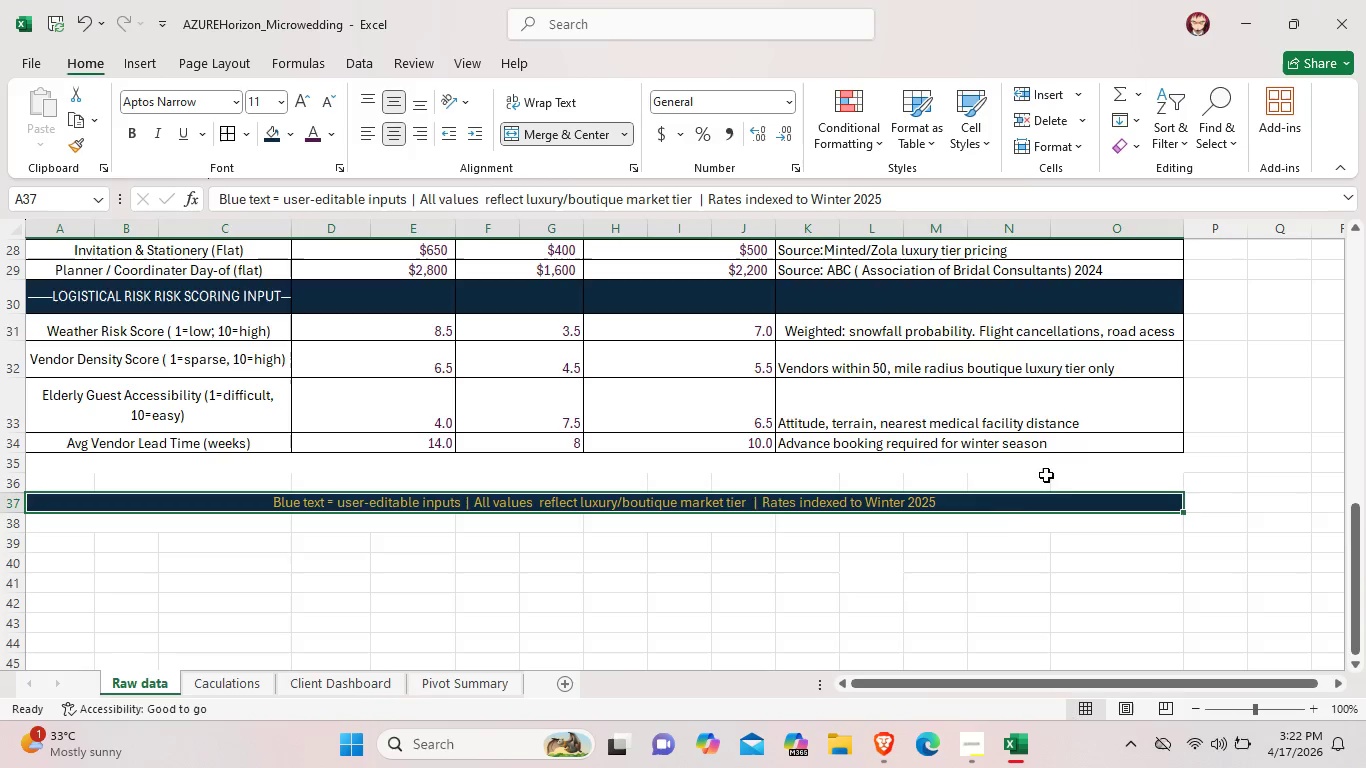 
left_click([945, 577])
 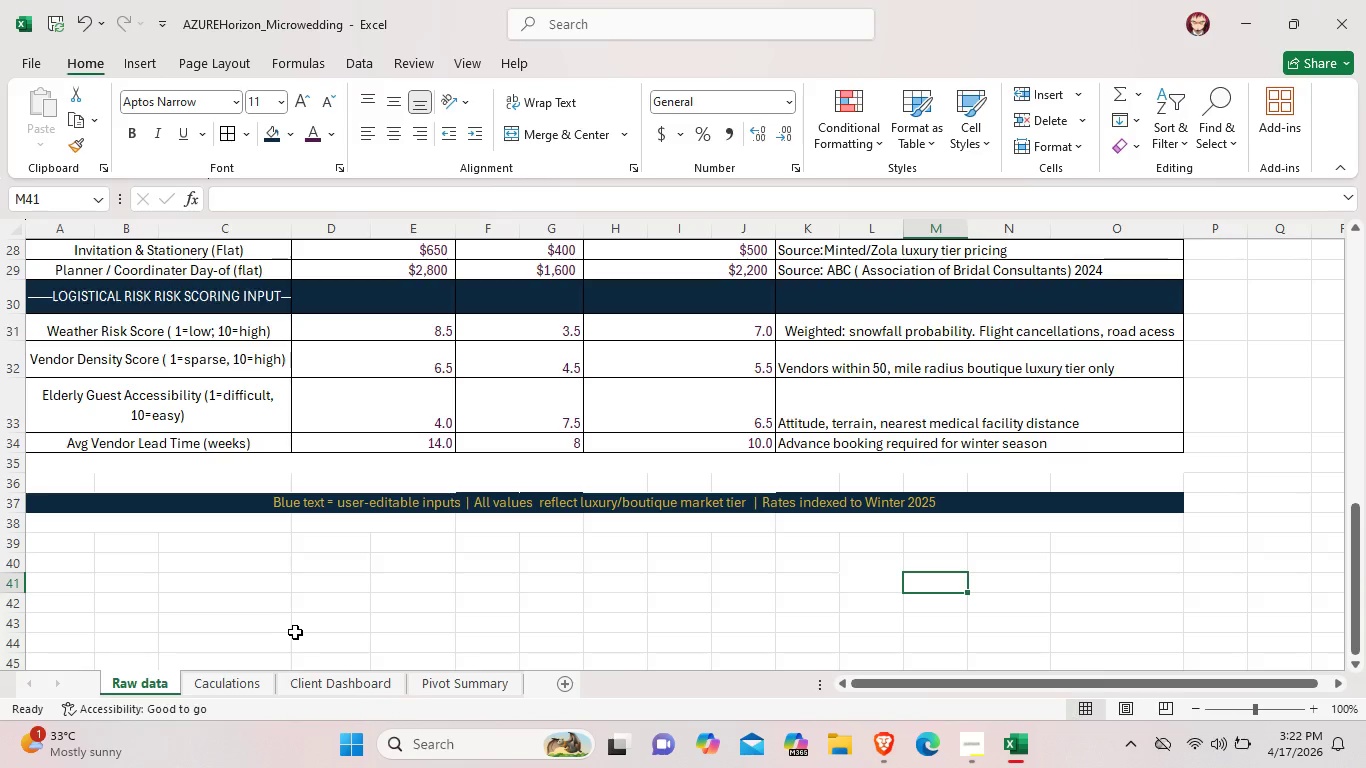 
wait(5.66)
 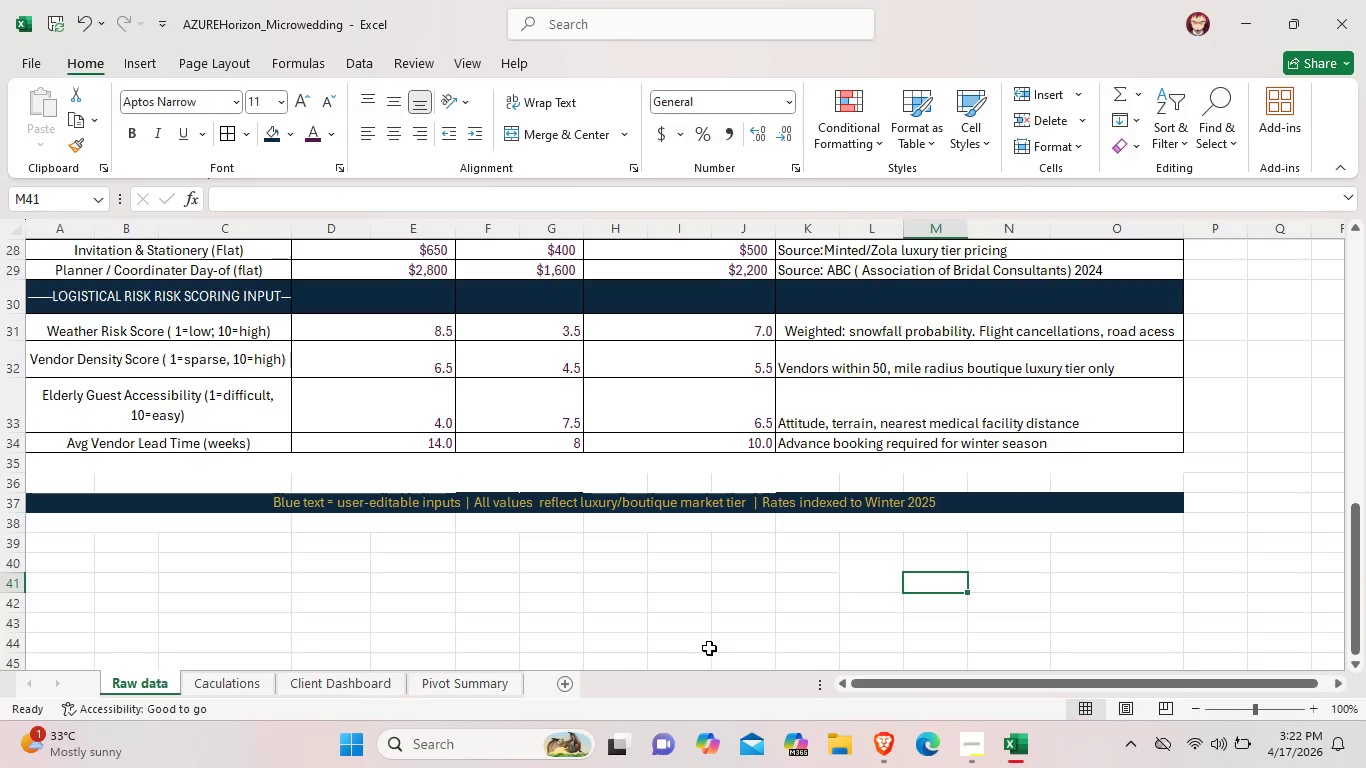 
scroll: coordinate [550, 620], scroll_direction: up, amount: 16.0
 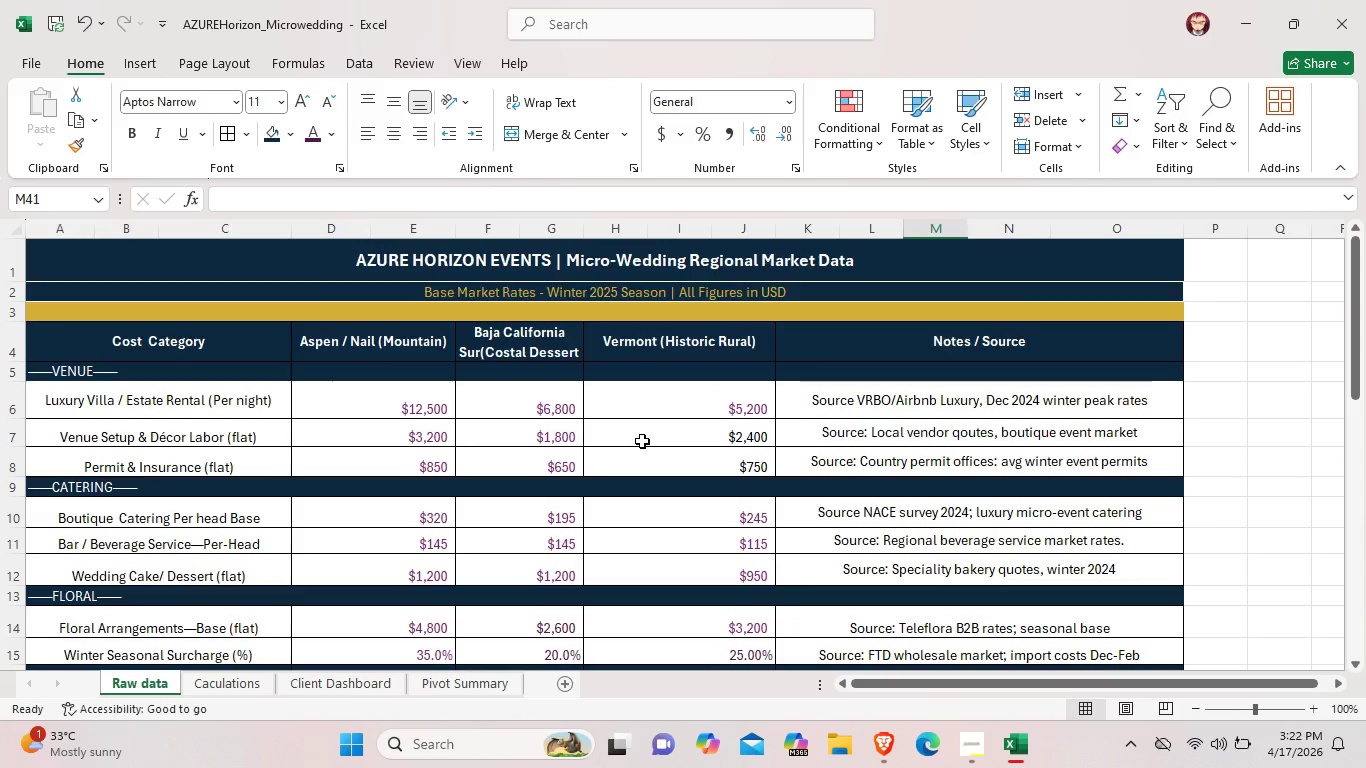 
scroll: coordinate [640, 449], scroll_direction: down, amount: 13.0
 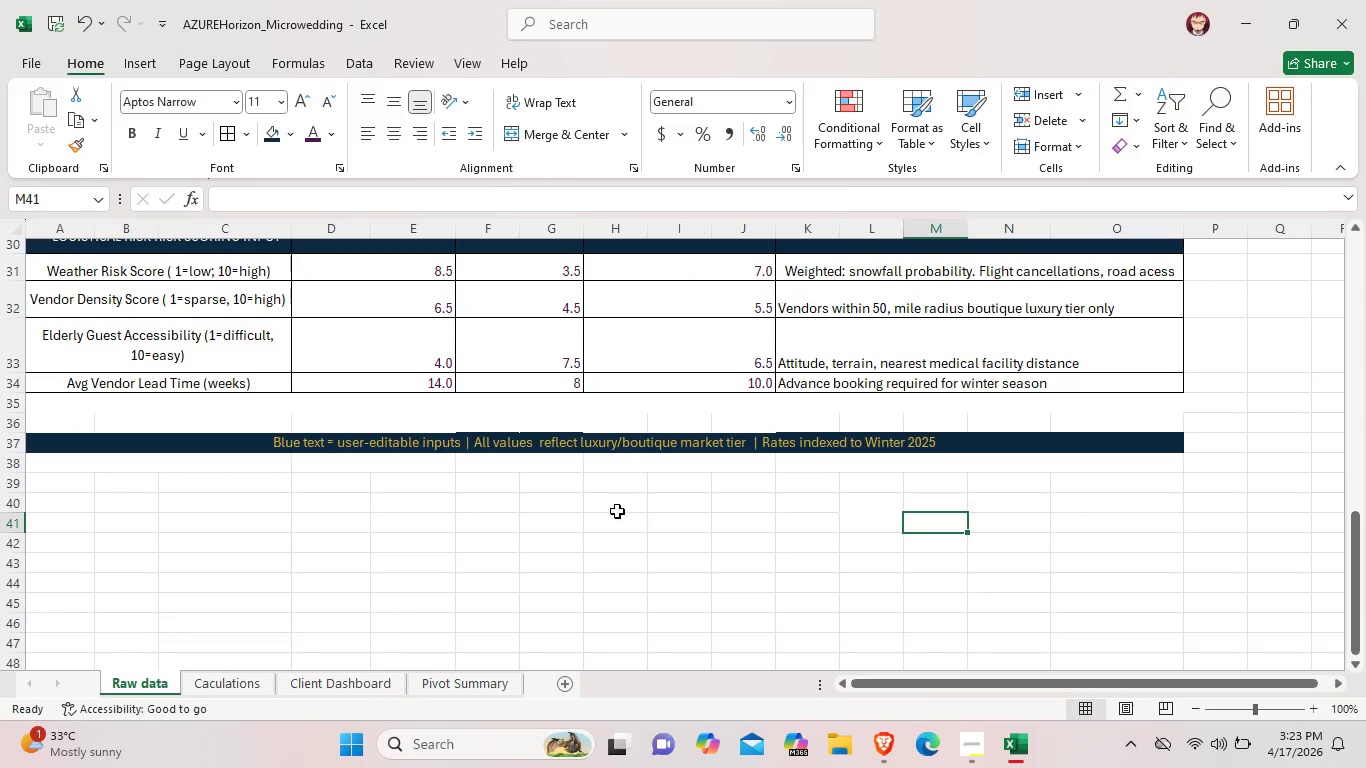 
scroll: coordinate [614, 537], scroll_direction: up, amount: 1.0
 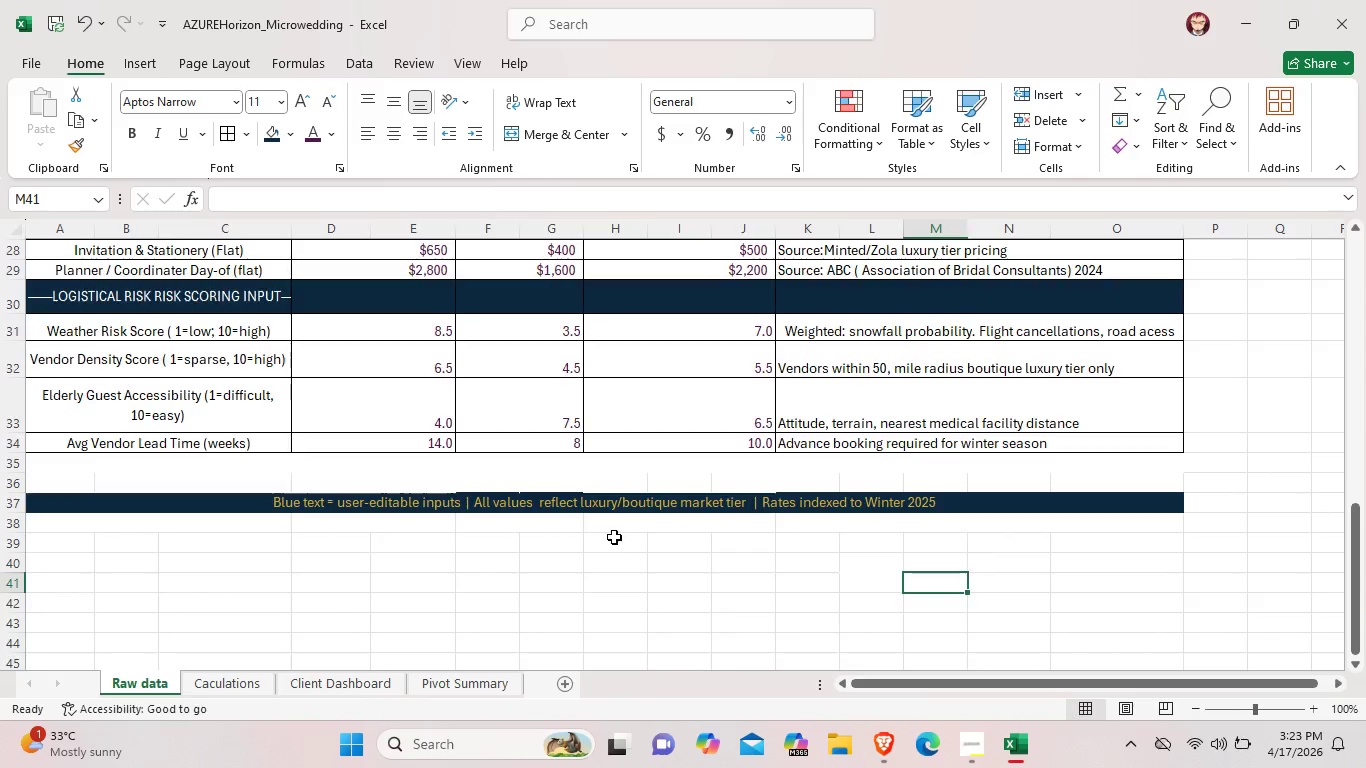 
scroll: coordinate [614, 537], scroll_direction: down, amount: 5.0
 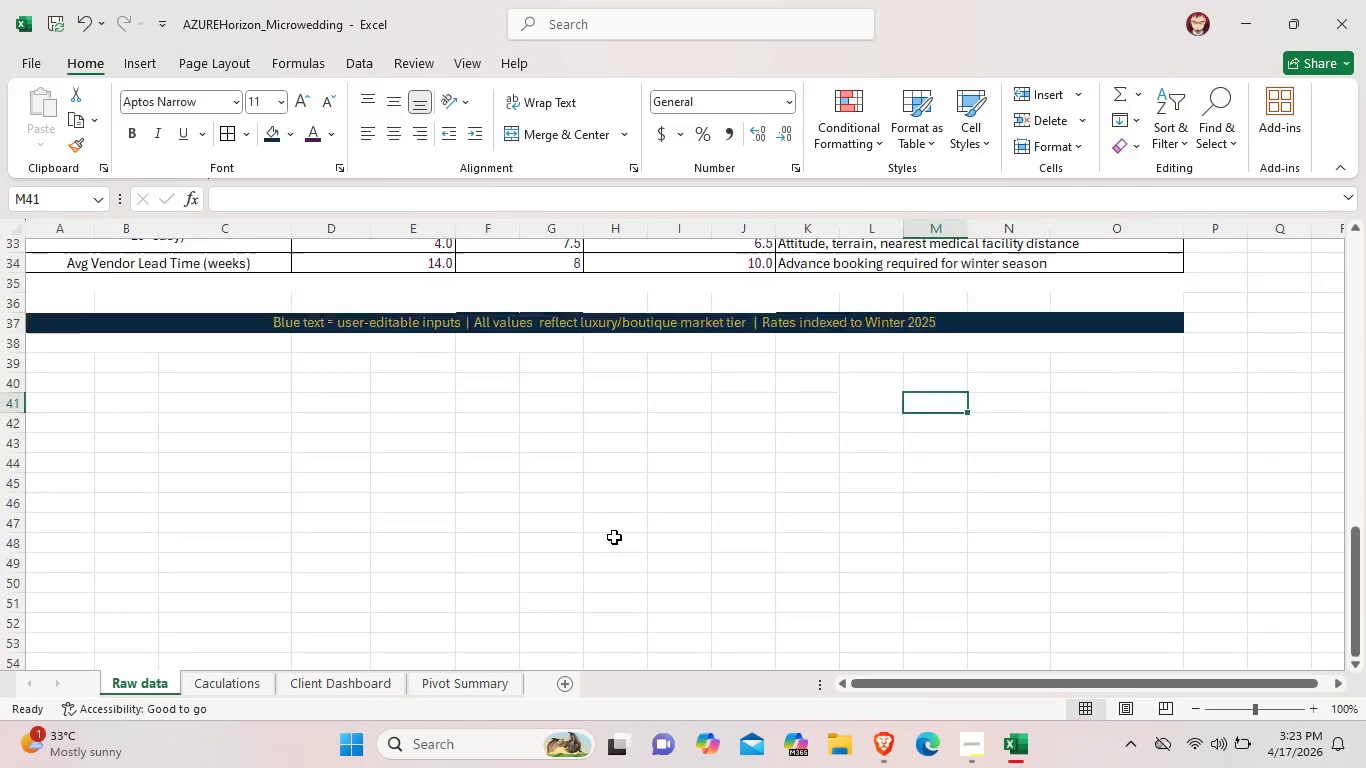 
scroll: coordinate [614, 537], scroll_direction: up, amount: 5.0
 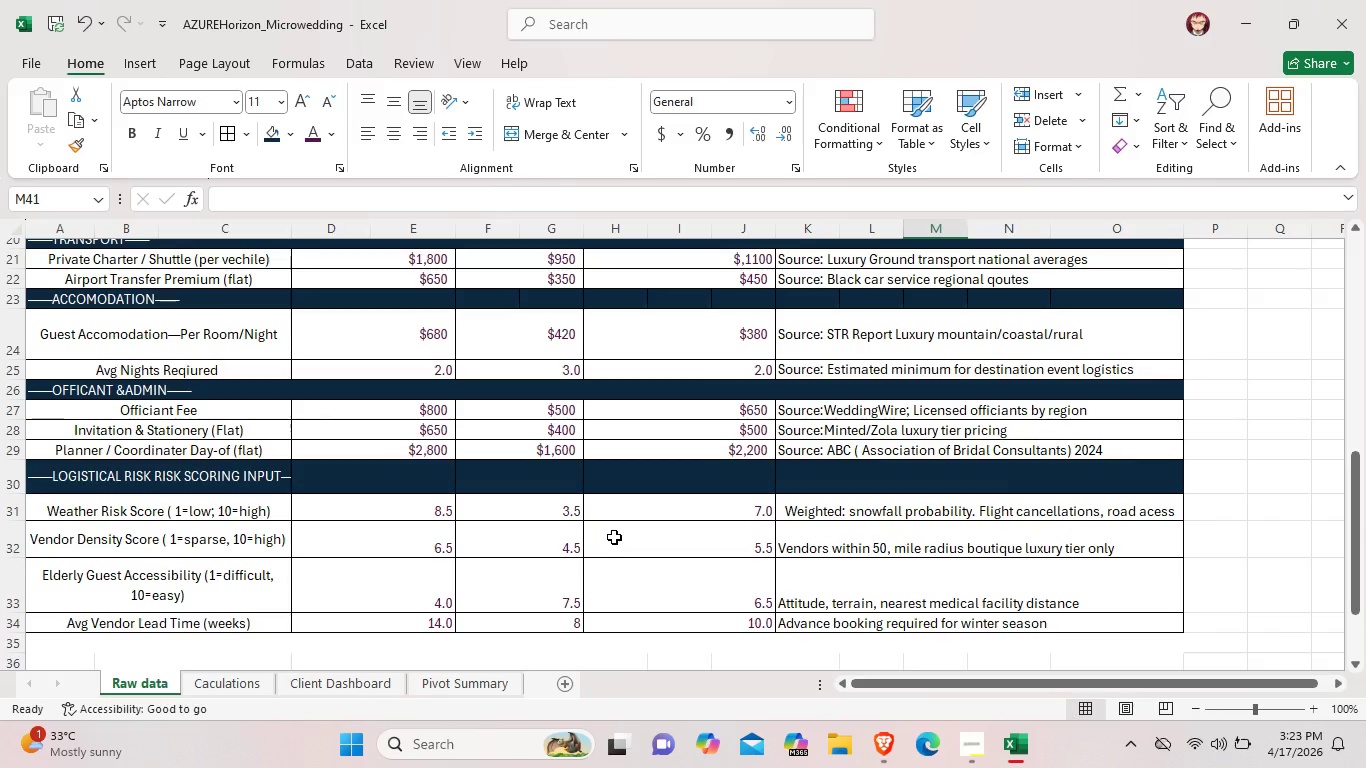 
scroll: coordinate [614, 537], scroll_direction: down, amount: 5.0
 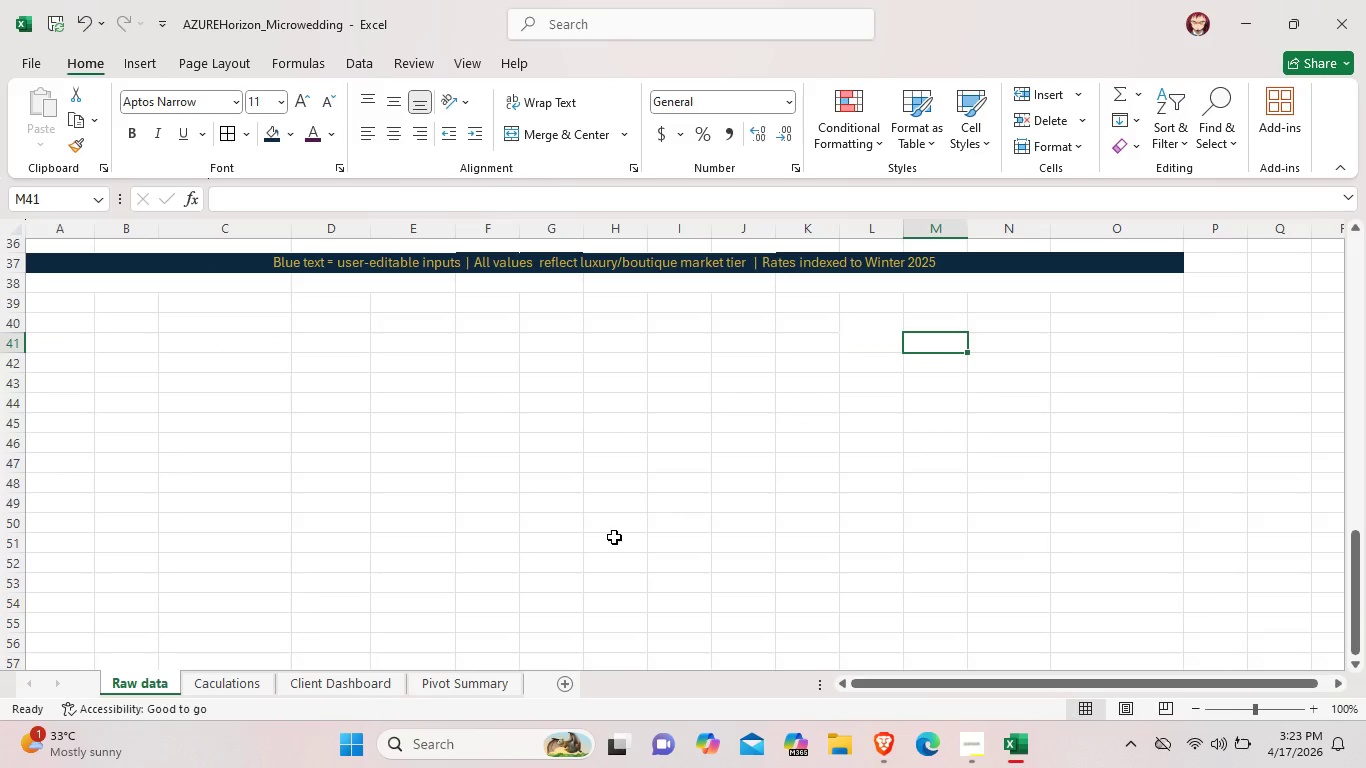 
scroll: coordinate [614, 537], scroll_direction: up, amount: 2.0
 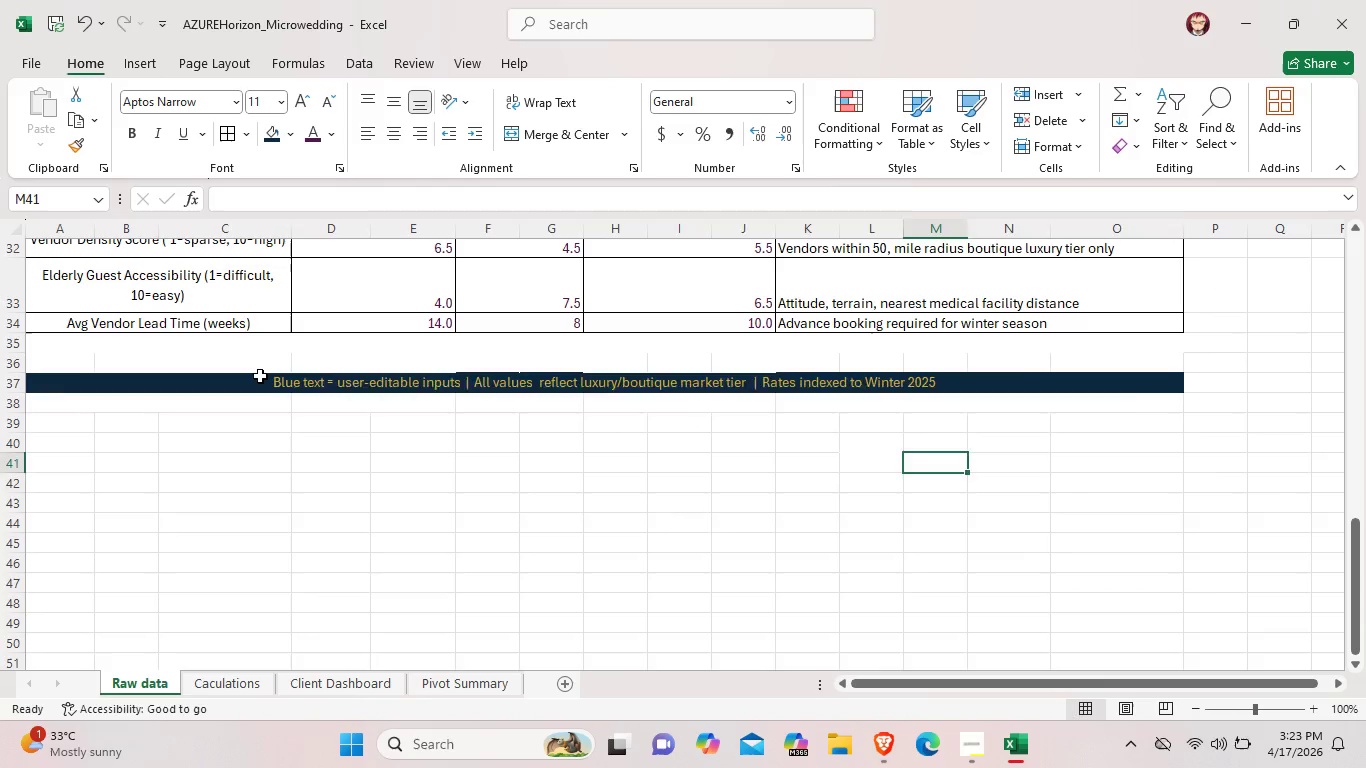 
double_click([257, 378])
 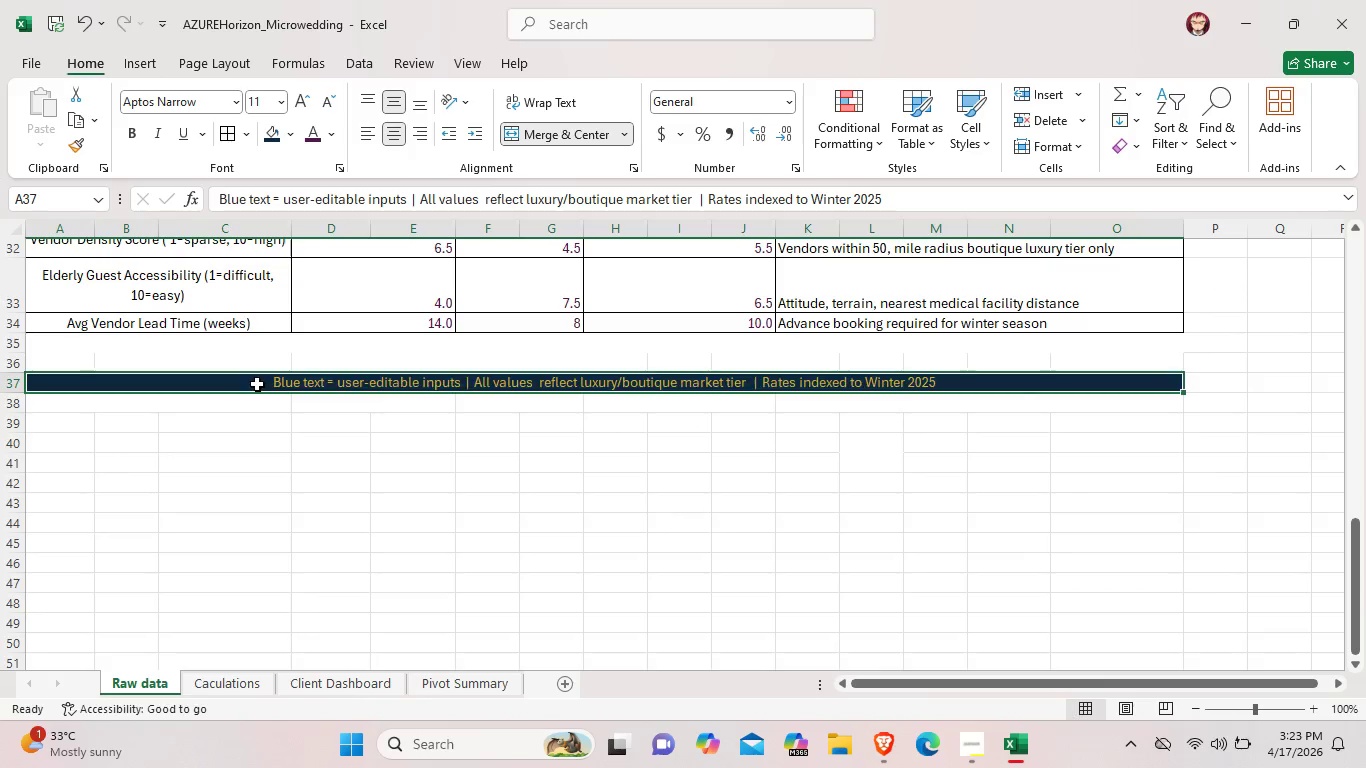 
double_click([257, 384])
 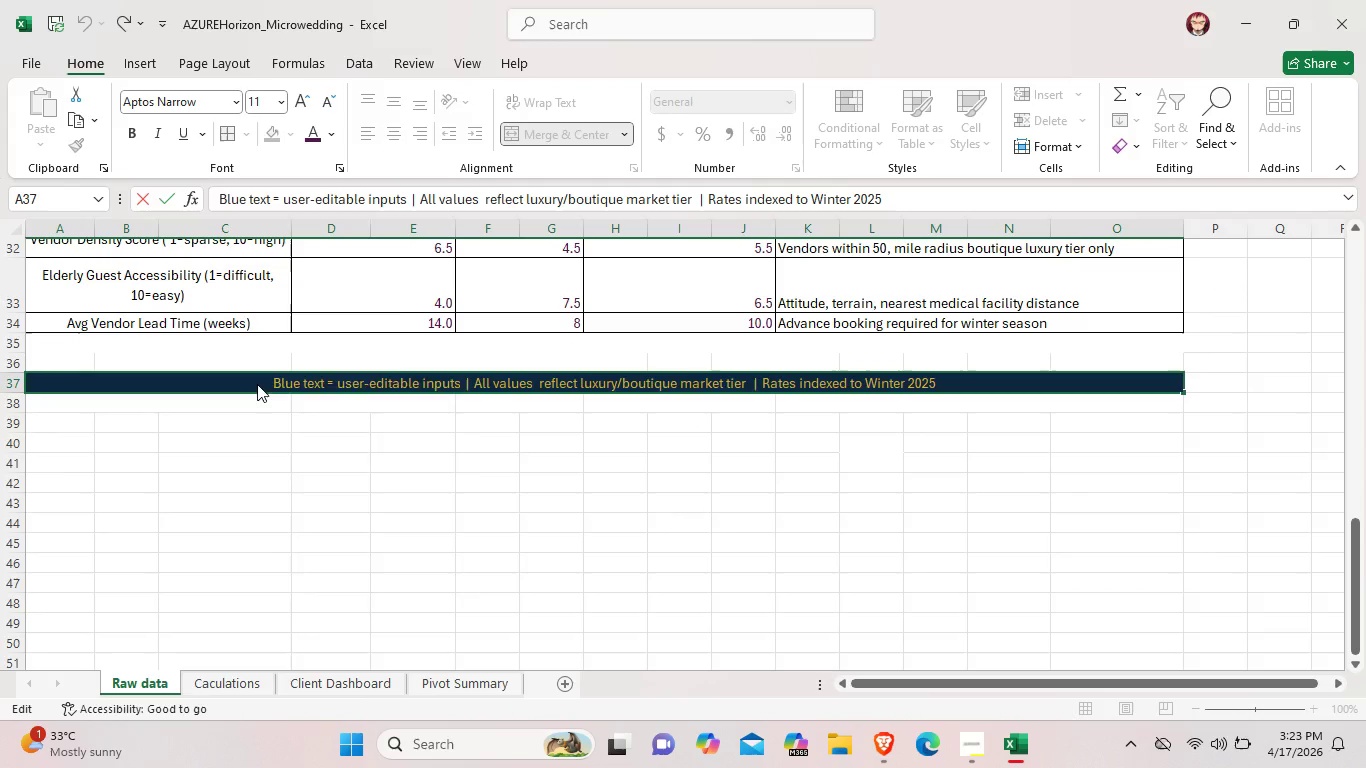 
right_click([257, 384])
 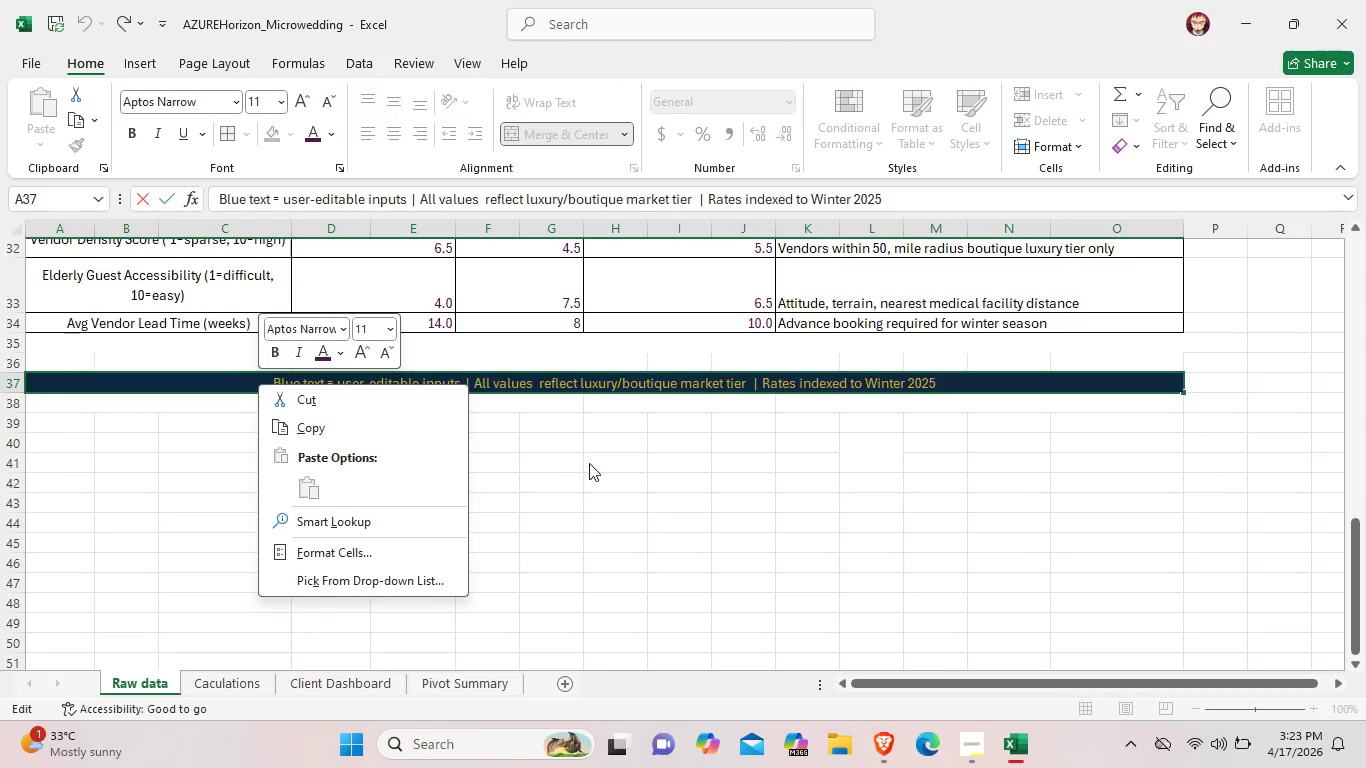 
left_click([589, 466])
 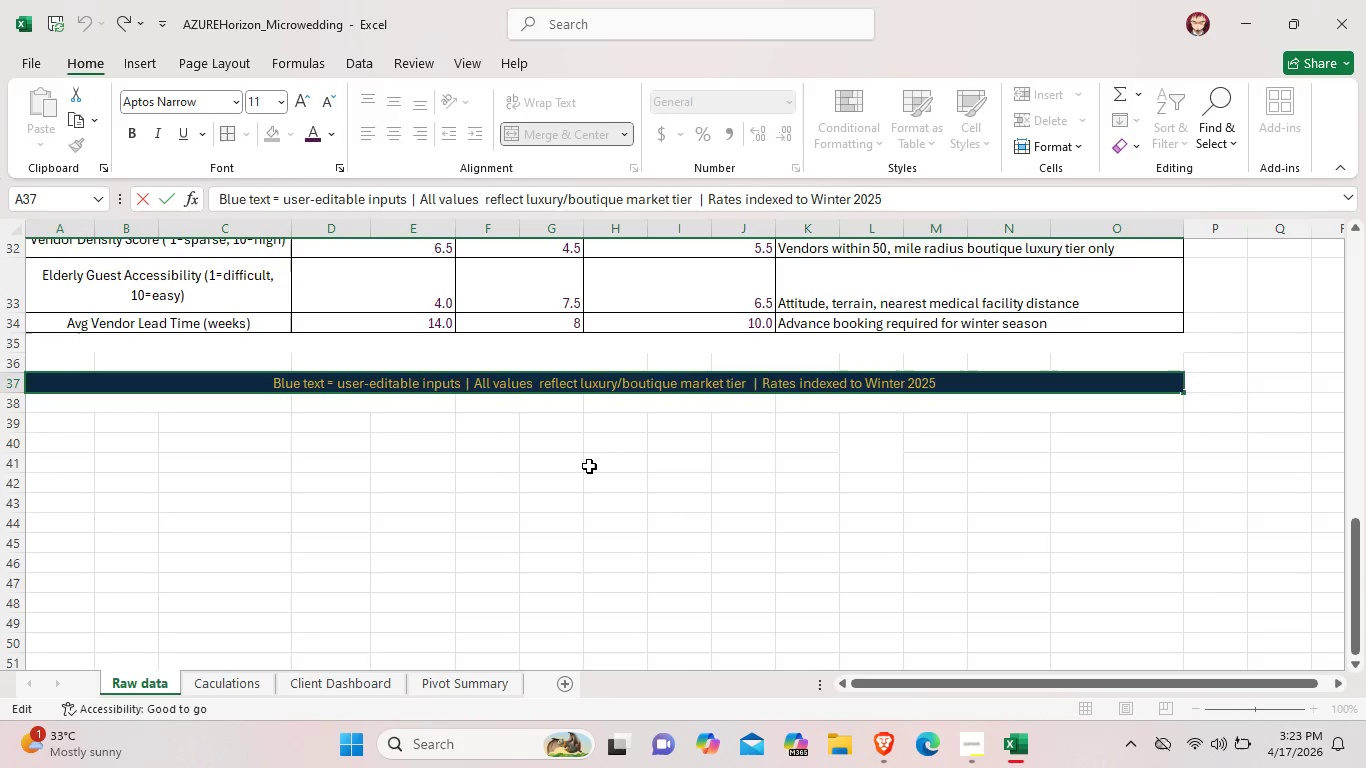 
key(Meta+MetaLeft)
 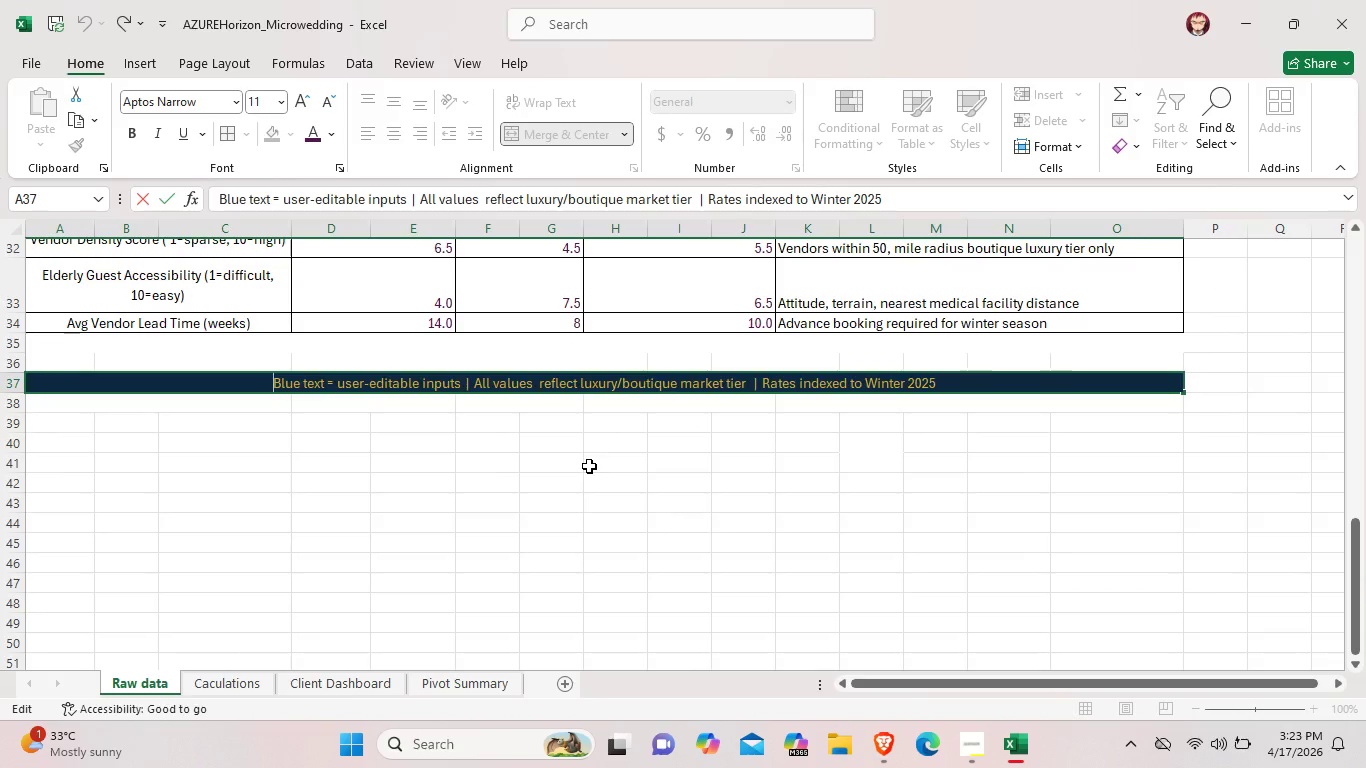 
key(Meta+Period)
 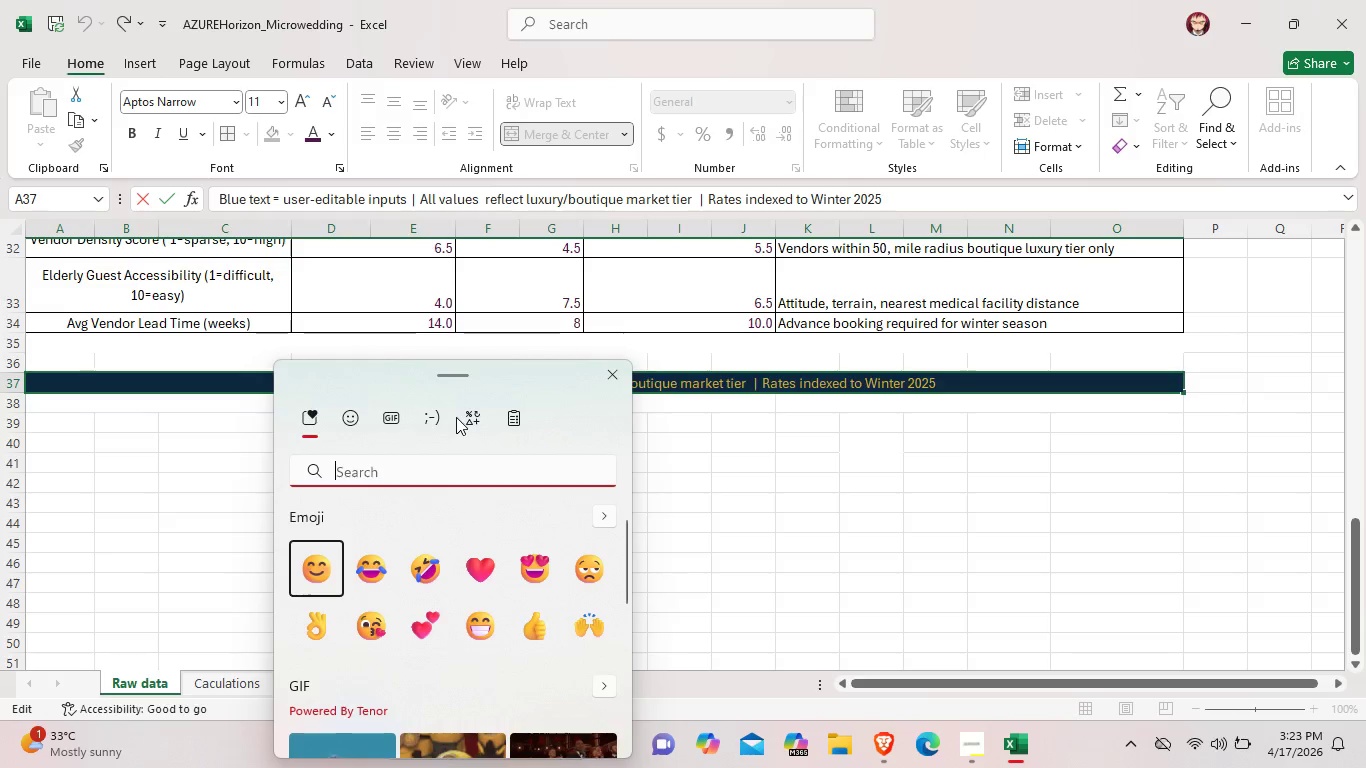 
left_click([439, 417])
 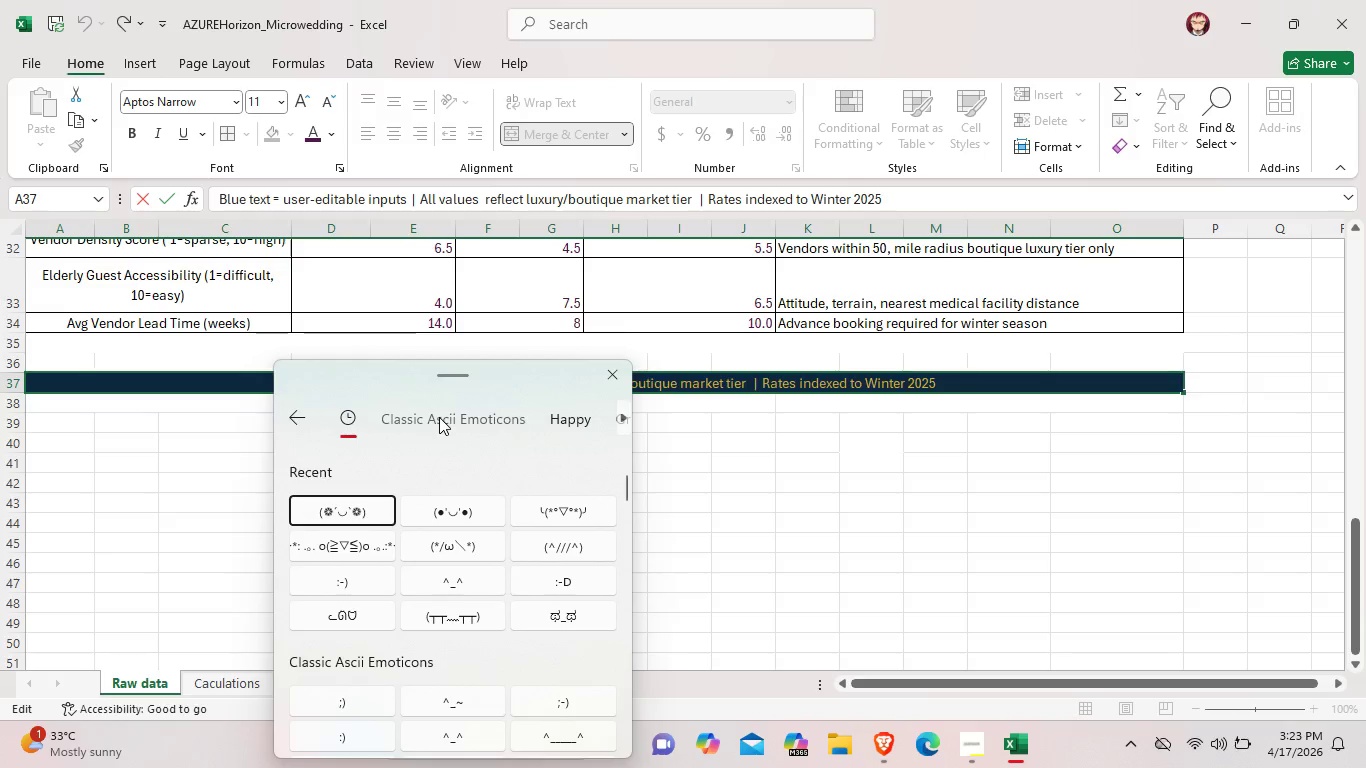 
scroll: coordinate [443, 628], scroll_direction: down, amount: 87.0
 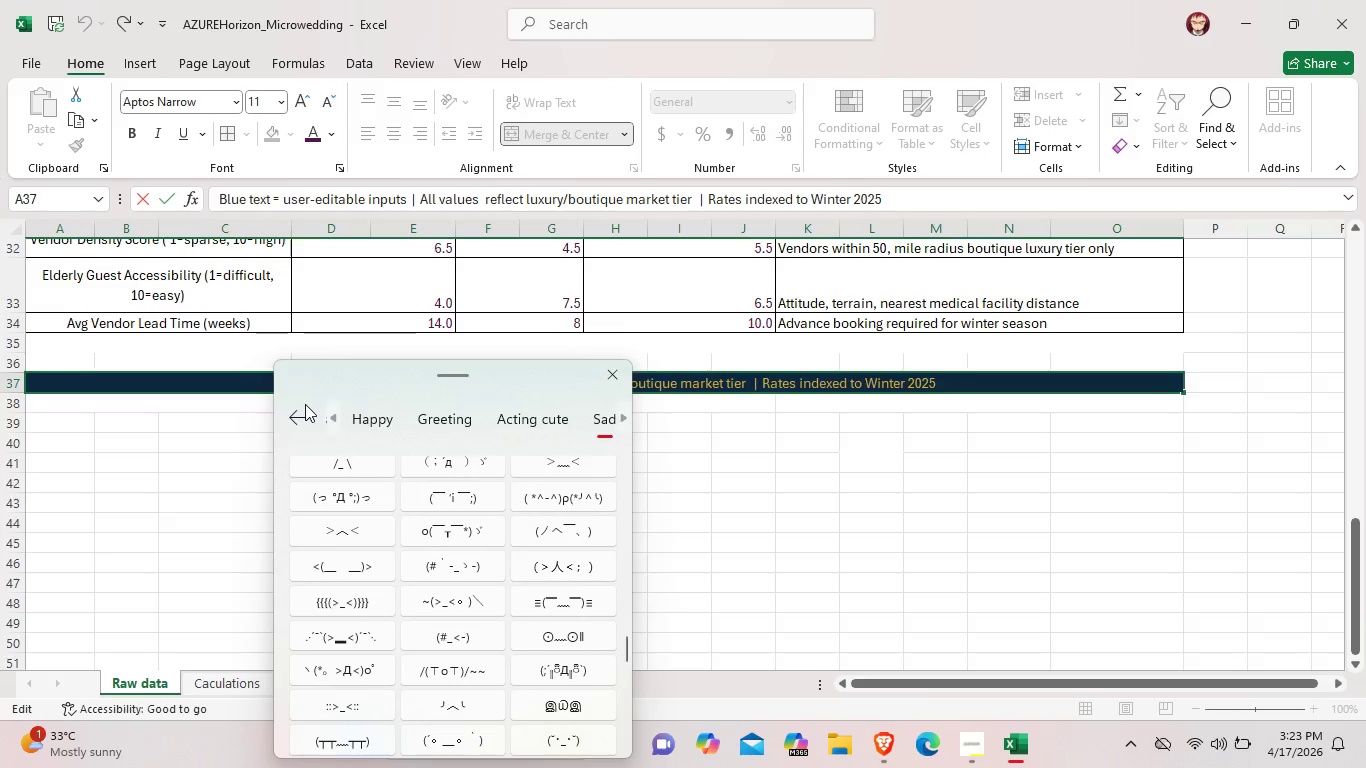 
left_click([305, 405])
 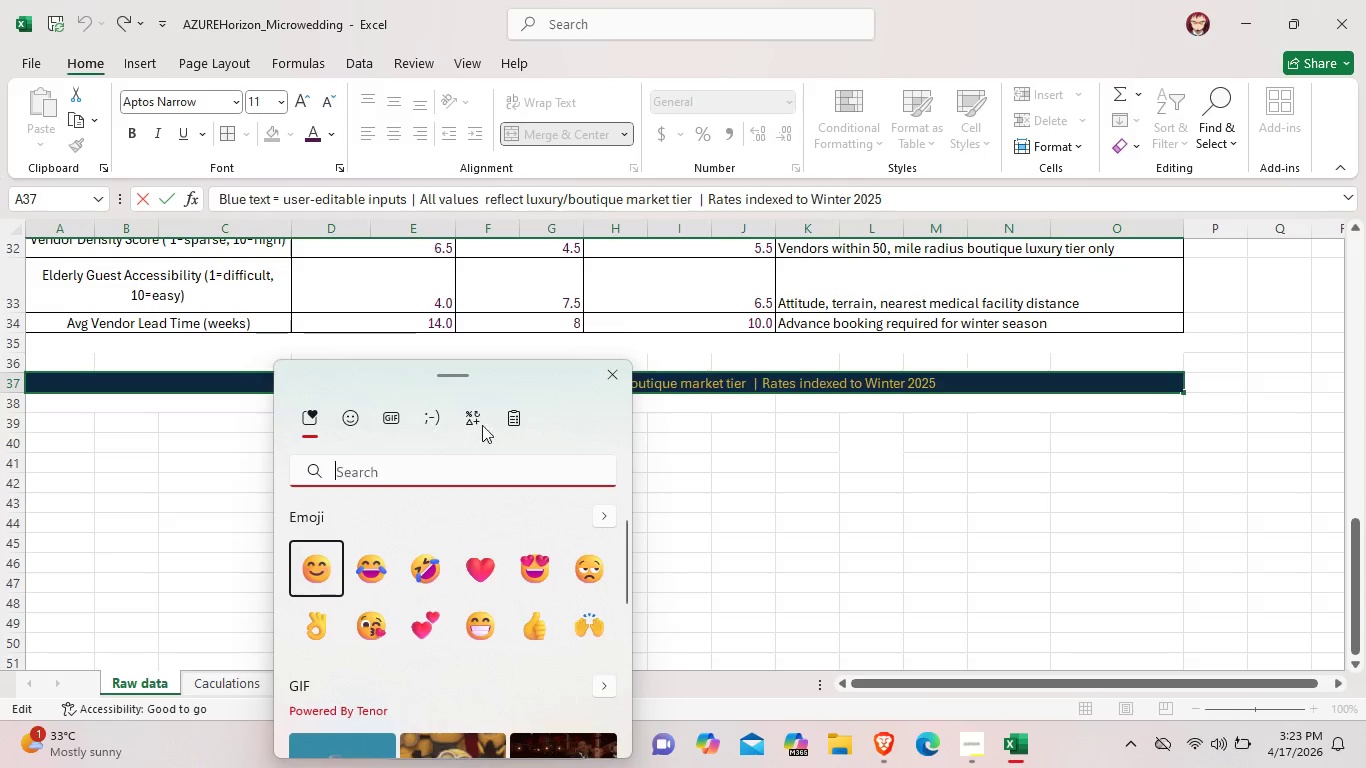 
left_click([476, 412])
 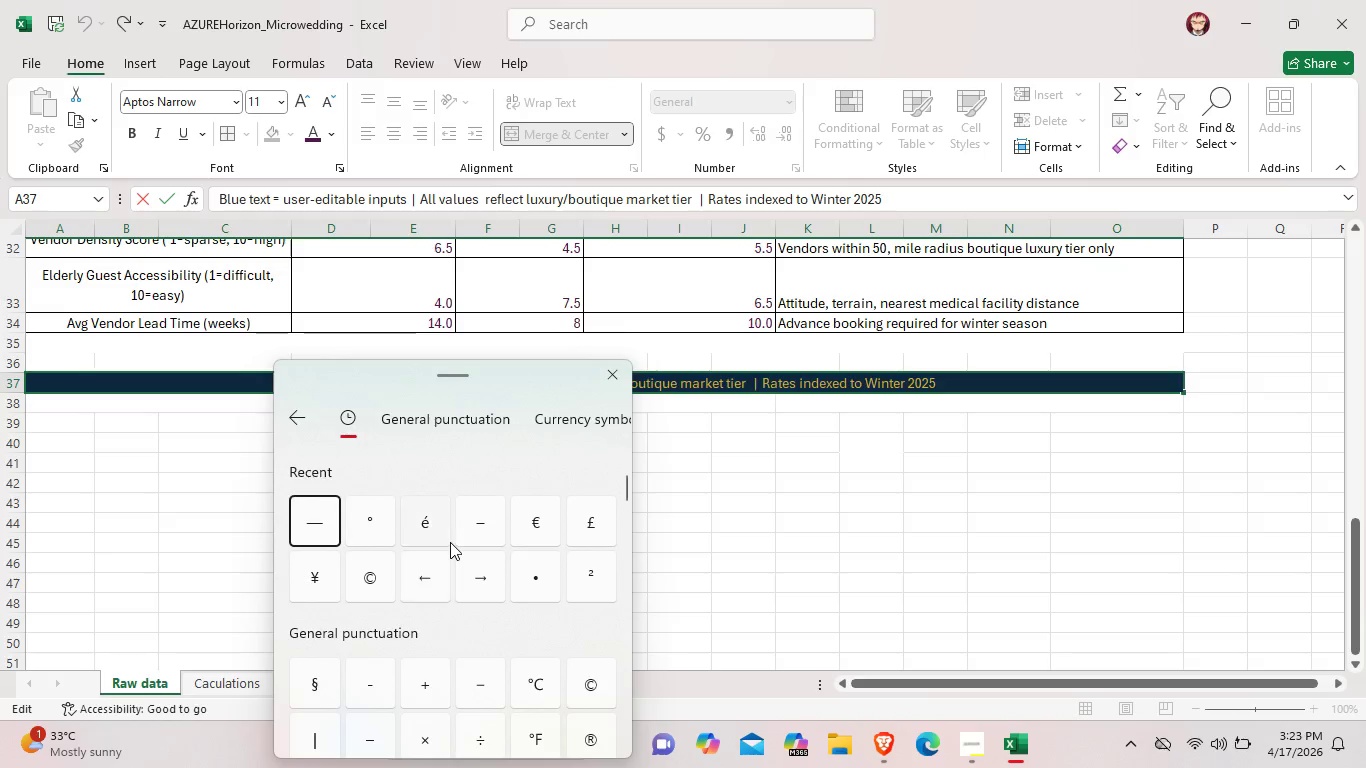 
scroll: coordinate [453, 566], scroll_direction: down, amount: 44.0
 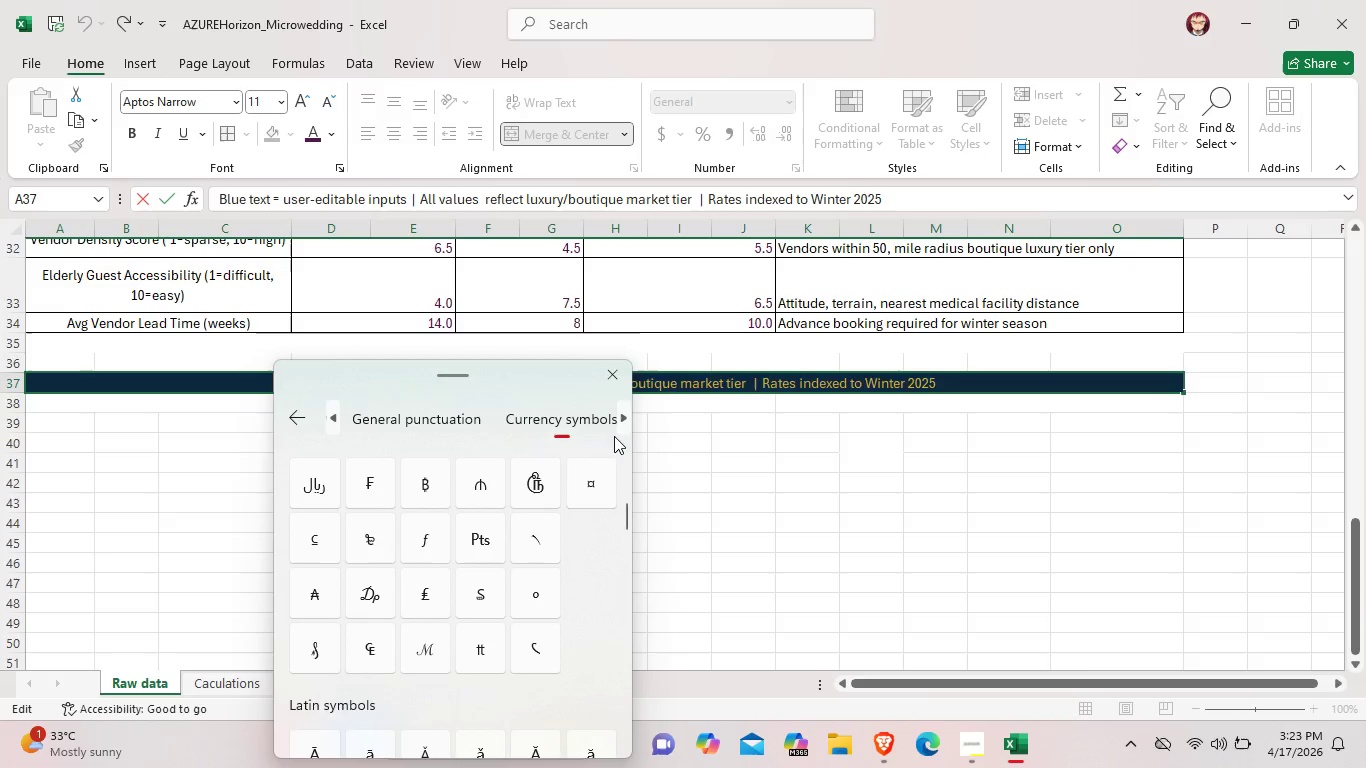 
left_click([631, 414])
 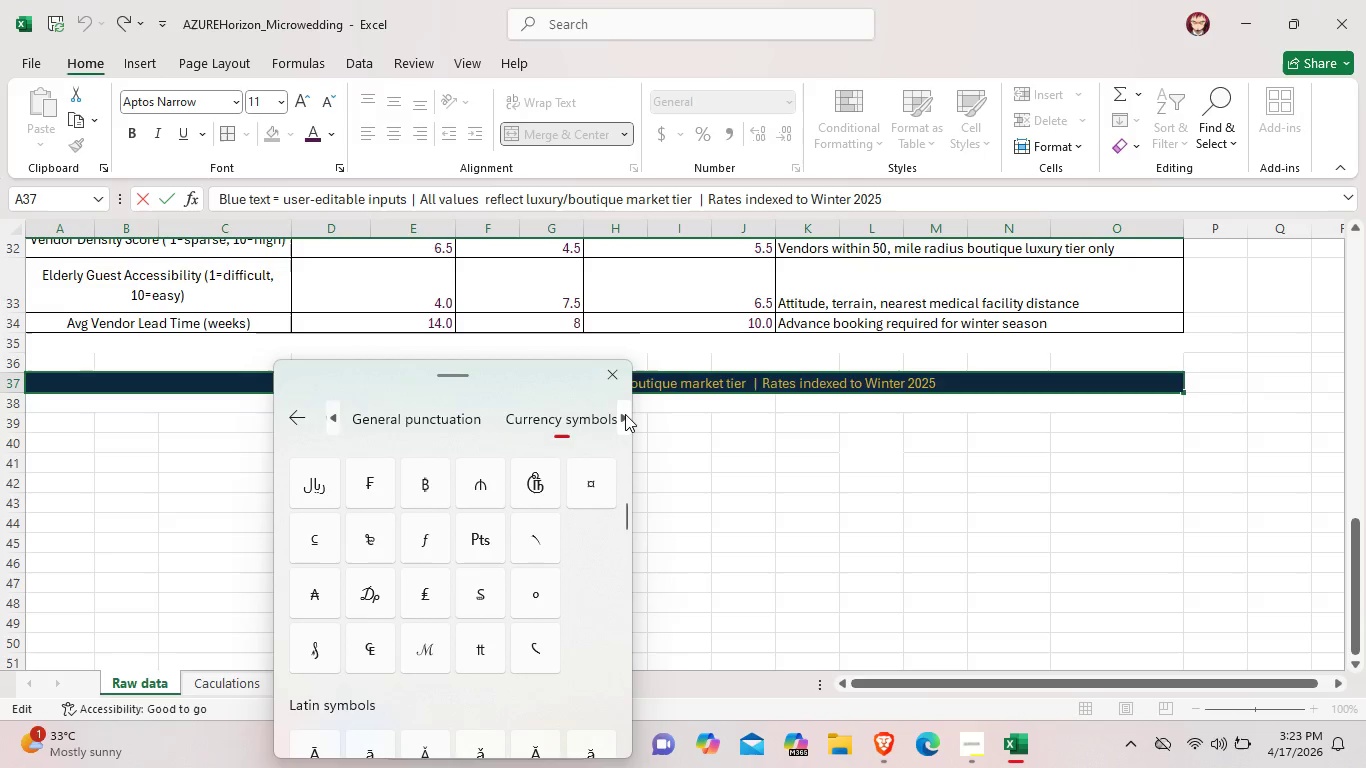 
left_click([625, 414])
 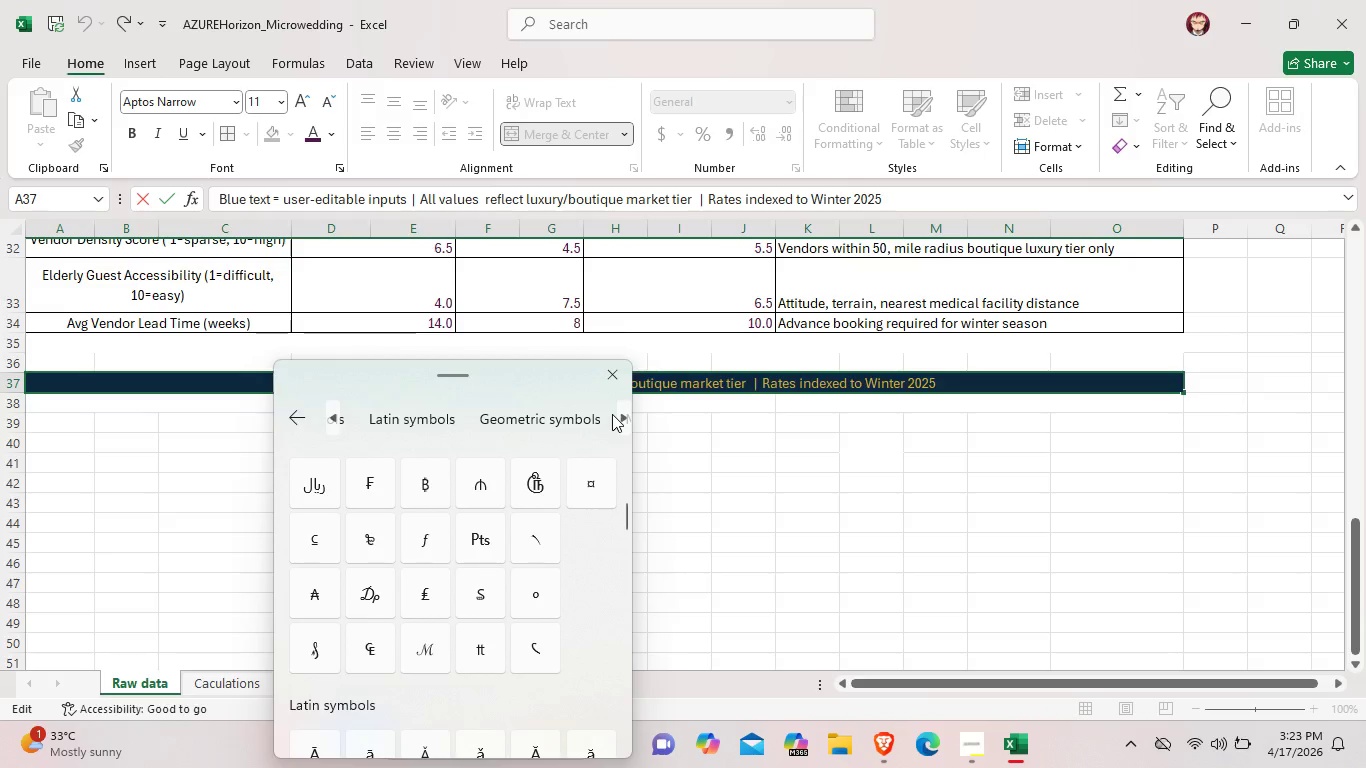 
left_click([617, 414])
 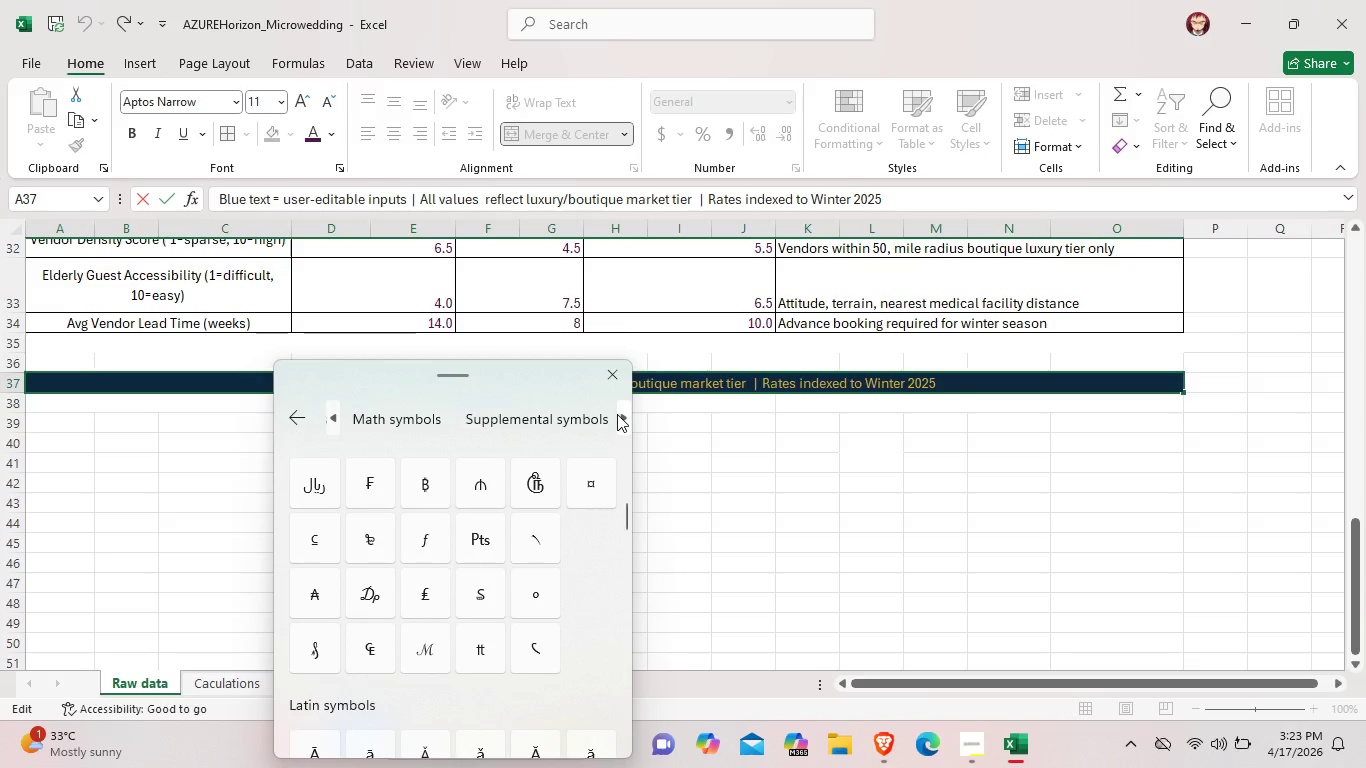 
left_click([617, 414])
 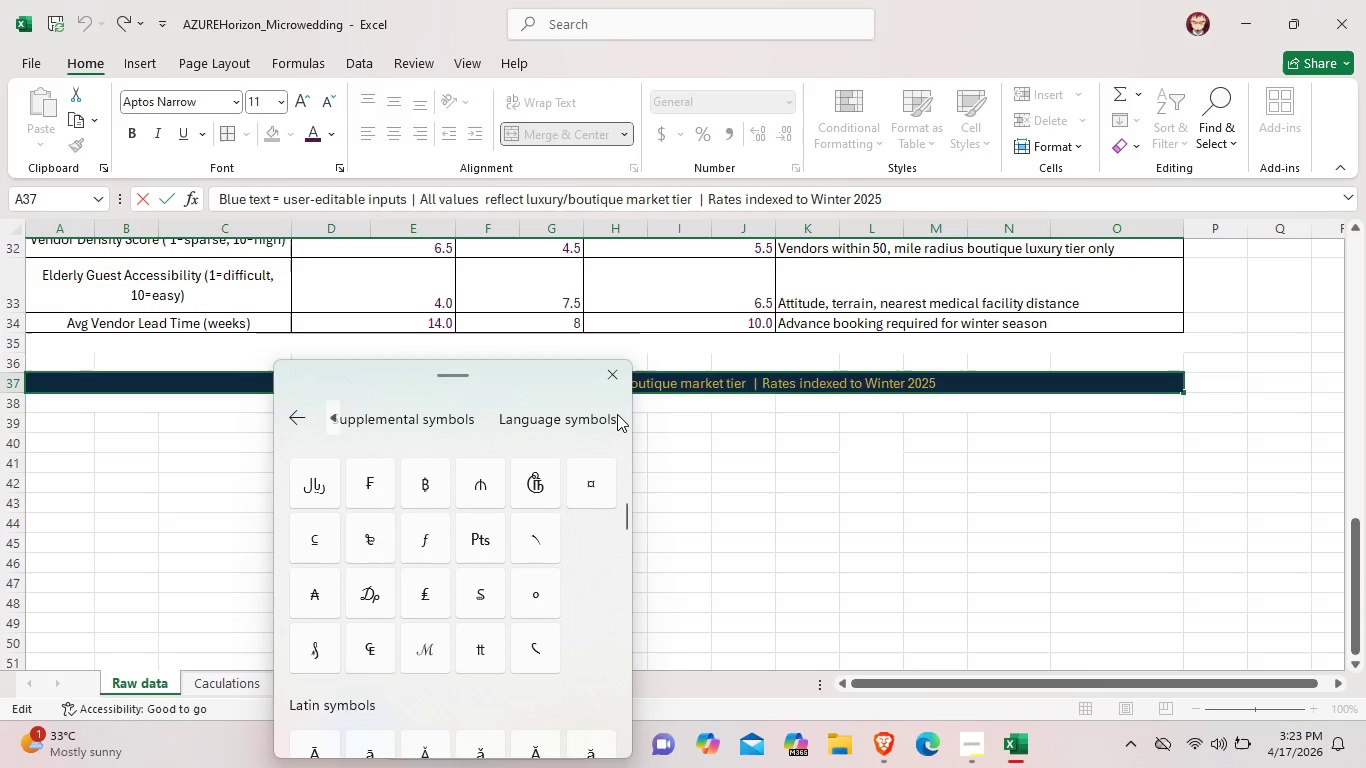 
left_click([617, 414])
 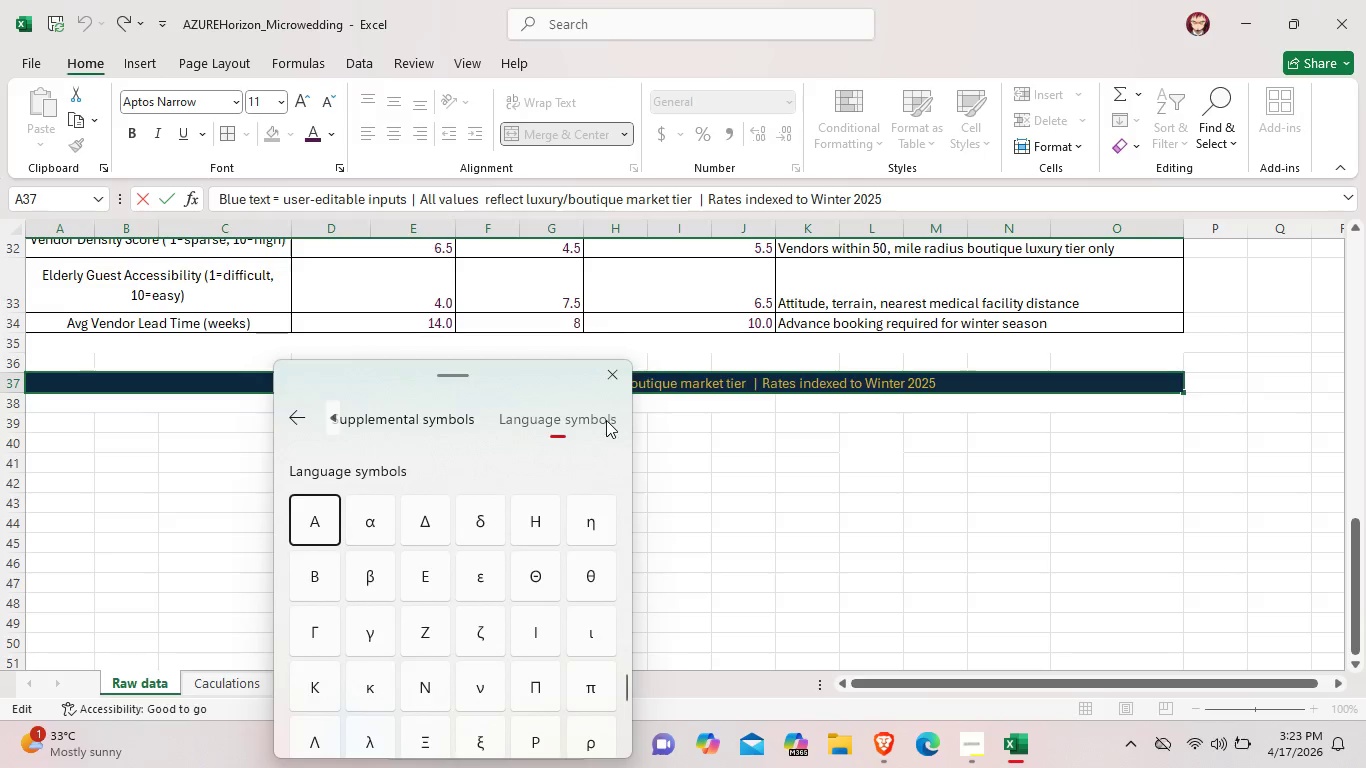 
scroll: coordinate [406, 515], scroll_direction: down, amount: 54.0
 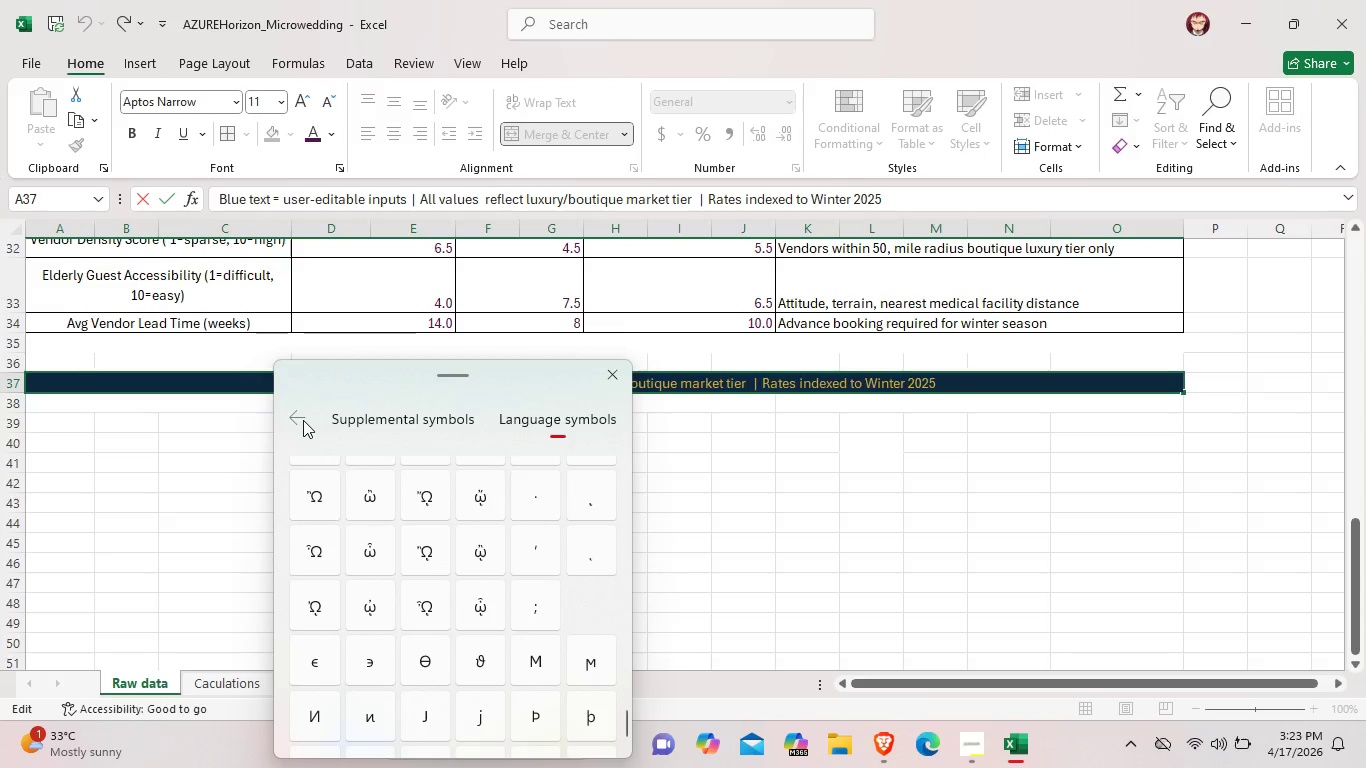 
left_click([303, 420])
 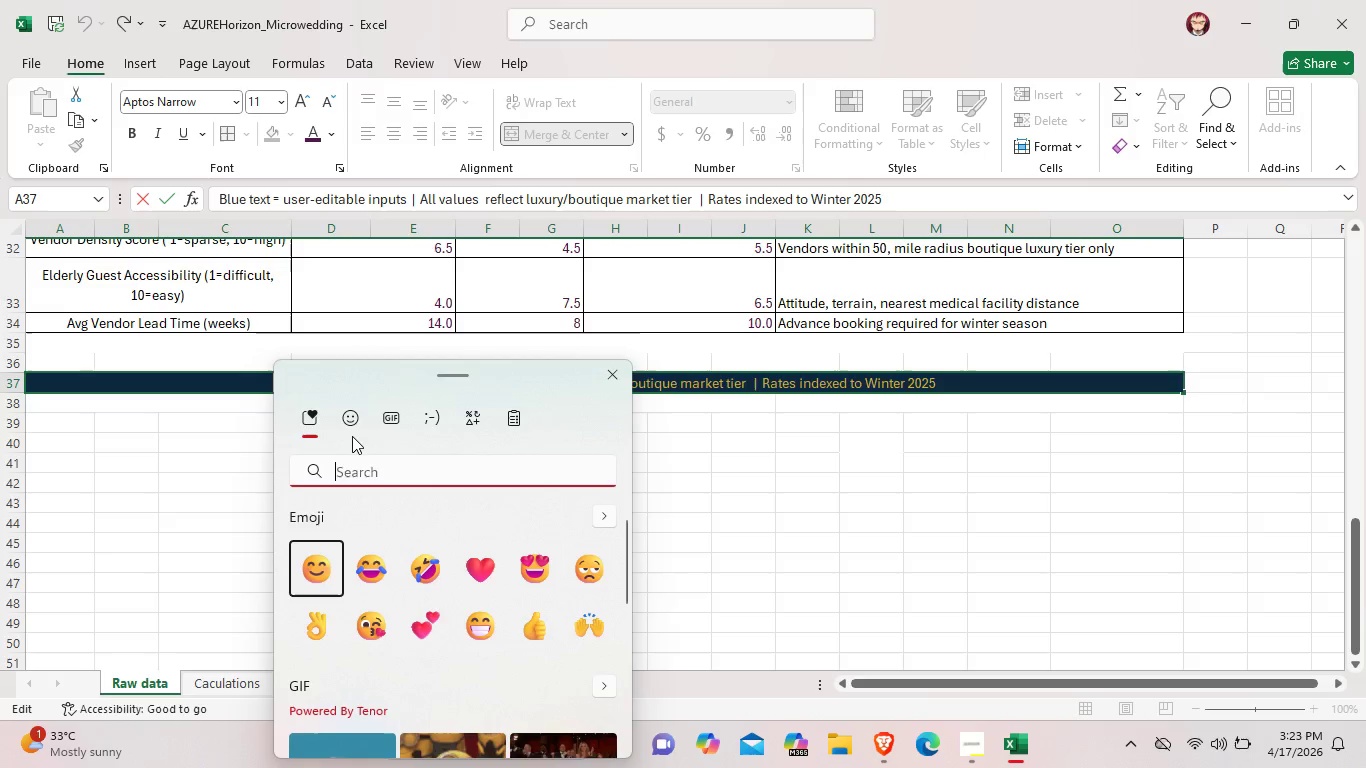 
left_click([354, 422])
 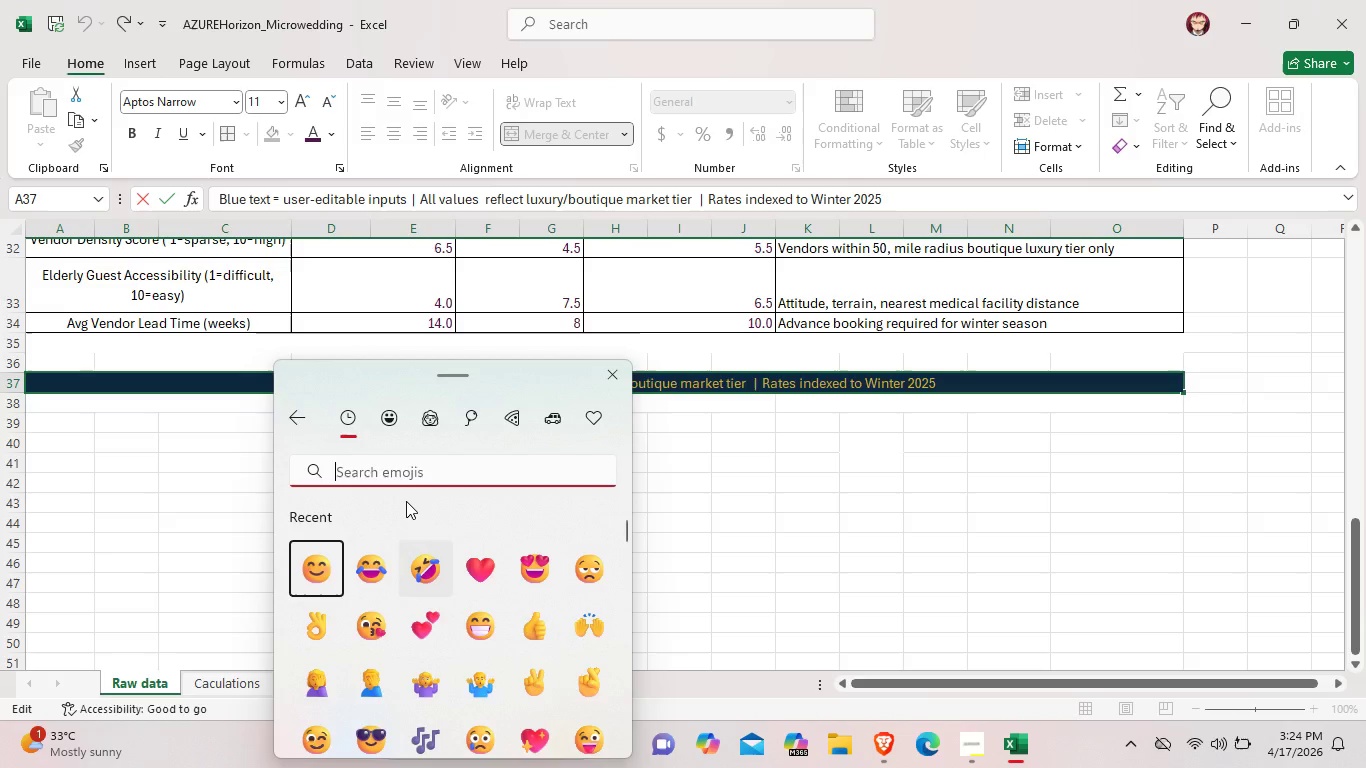 
type(star)
 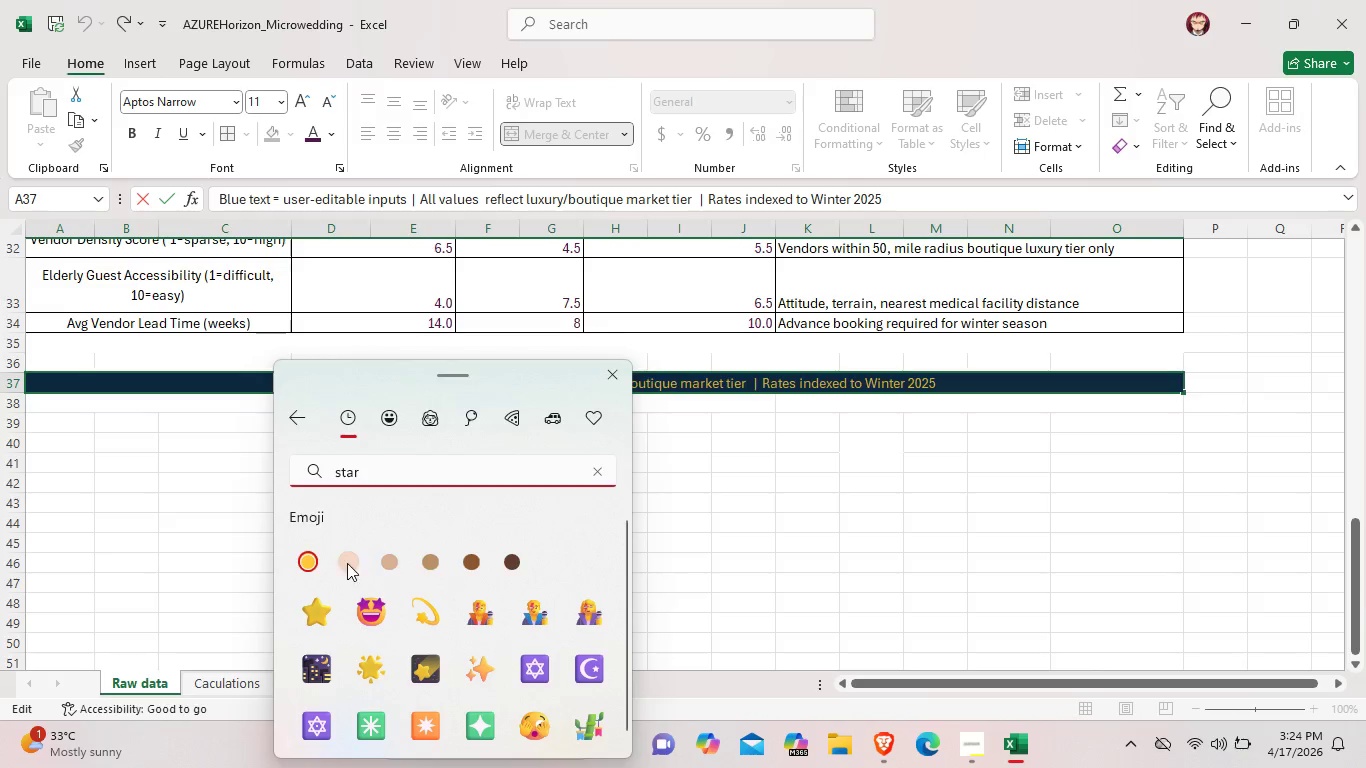 
wait(5.61)
 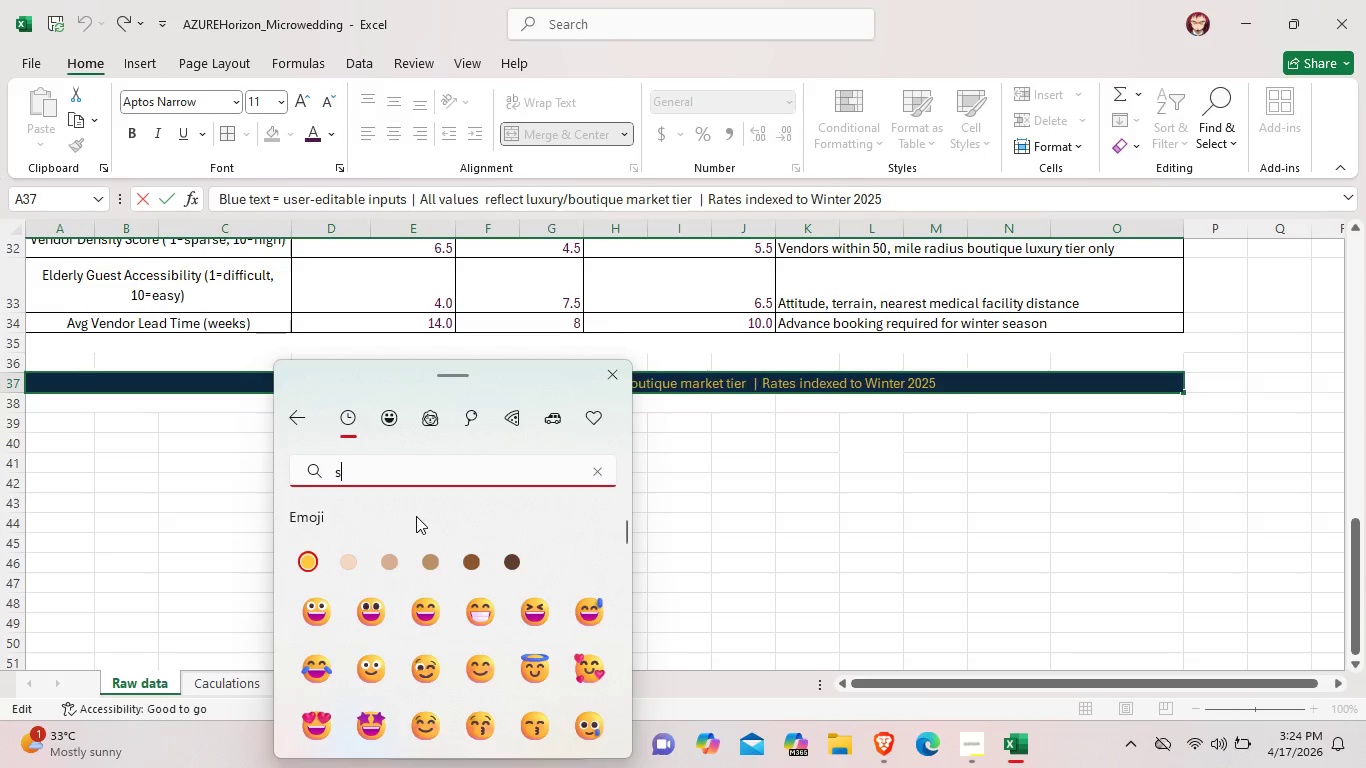 
left_click([321, 612])
 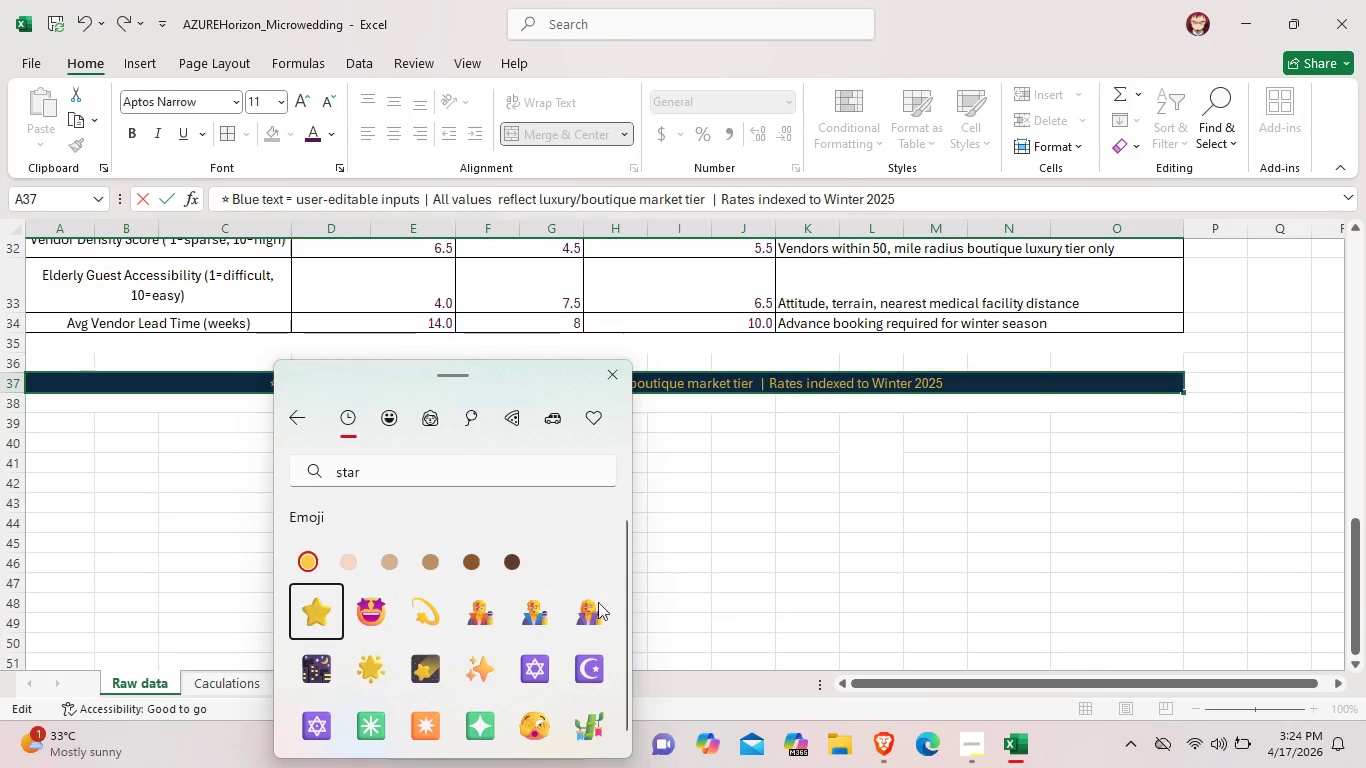 
mouse_move([670, 578])
 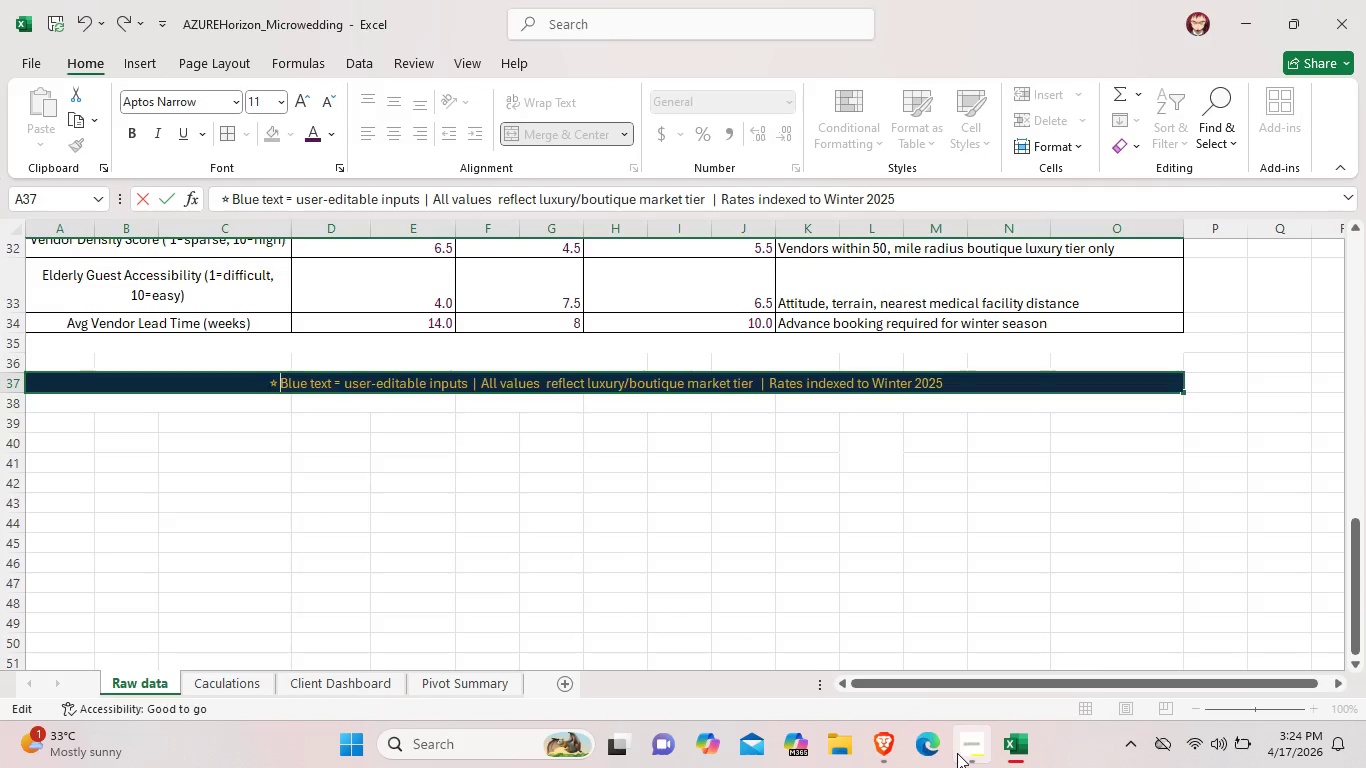 
left_click([958, 753])